 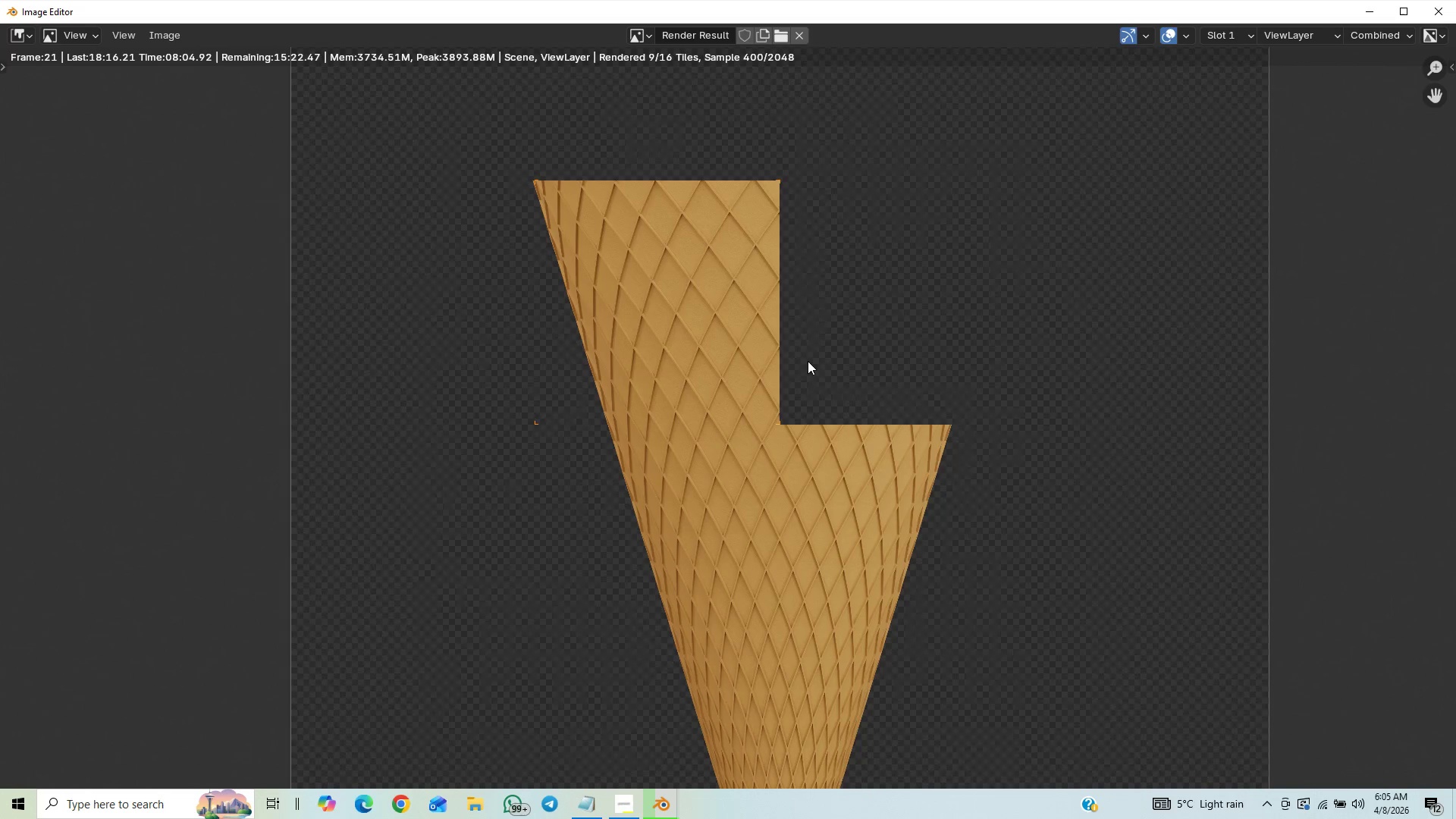 
scroll: coordinate [805, 361], scroll_direction: up, amount: 3.0
 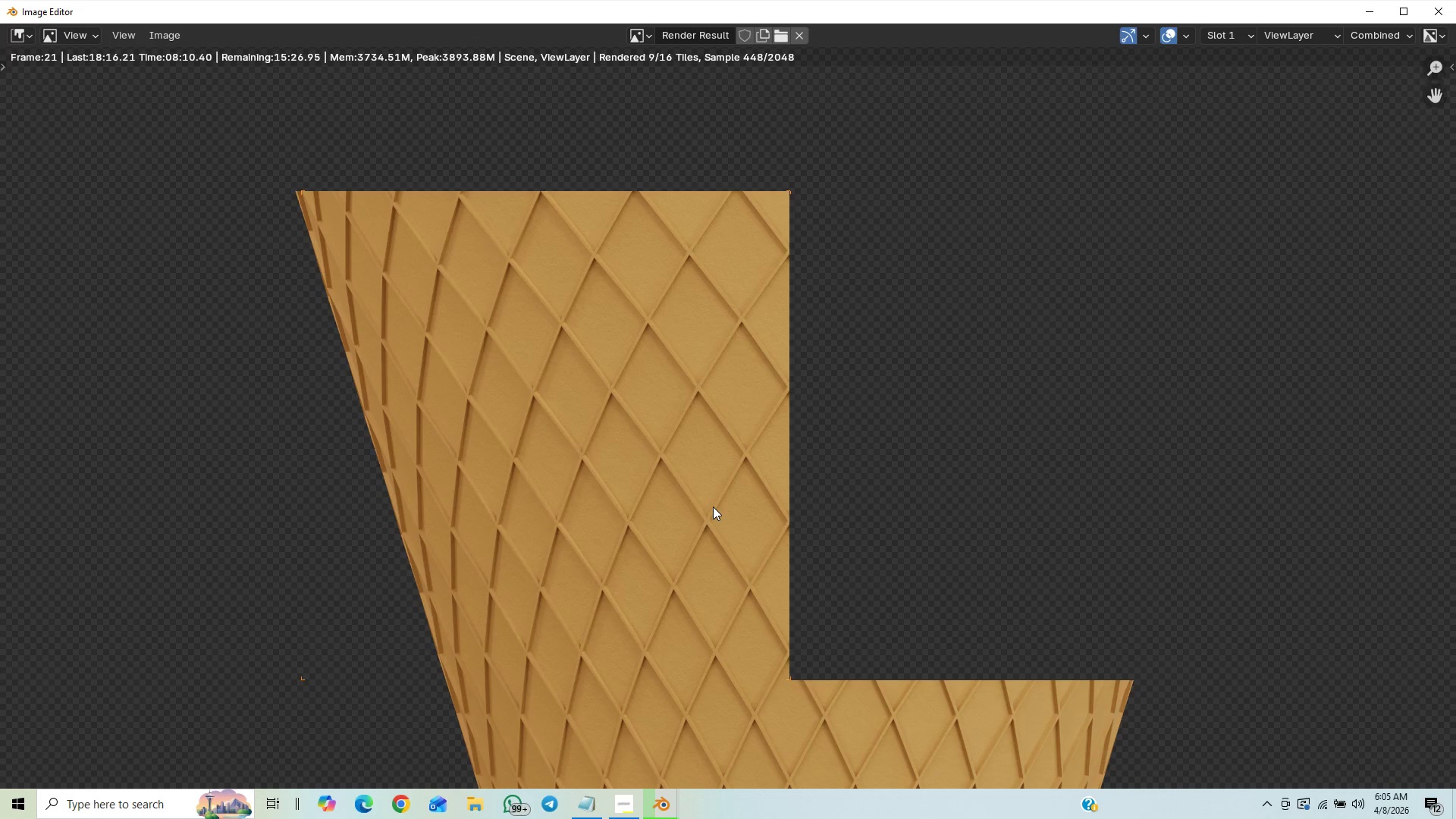 
wait(6.05)
 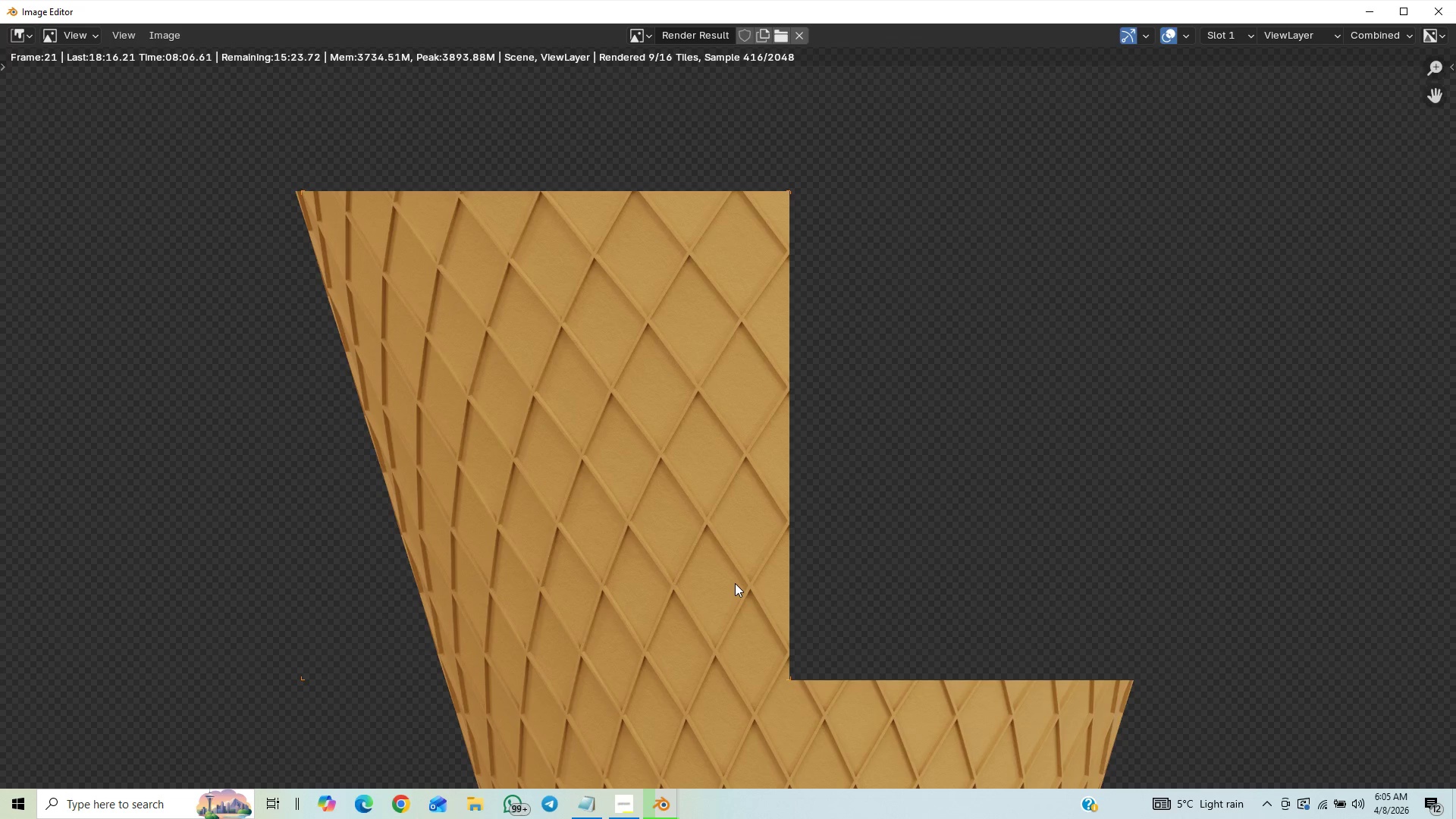 
scroll: coordinate [723, 490], scroll_direction: down, amount: 3.0
 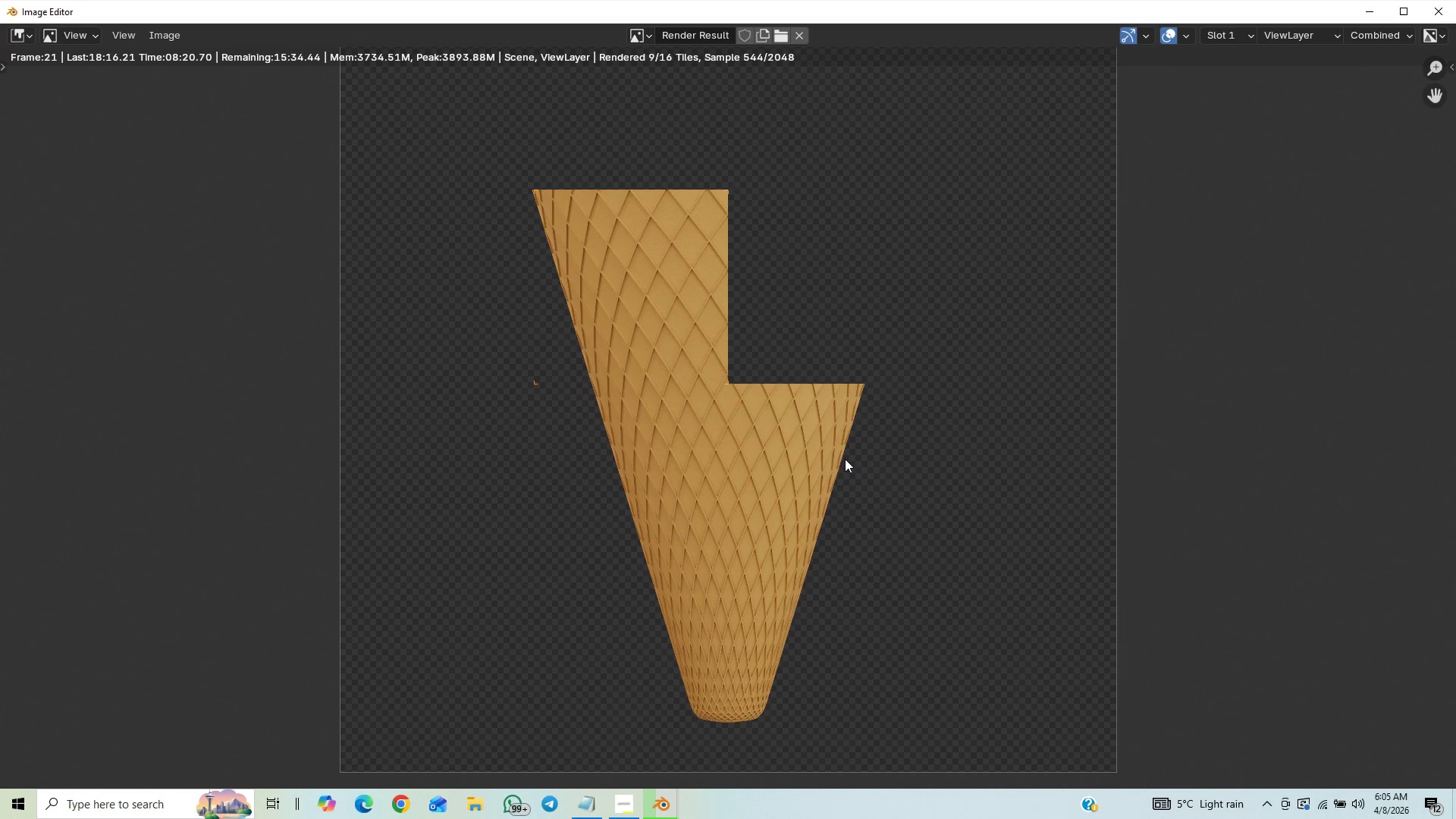 
wait(7.3)
 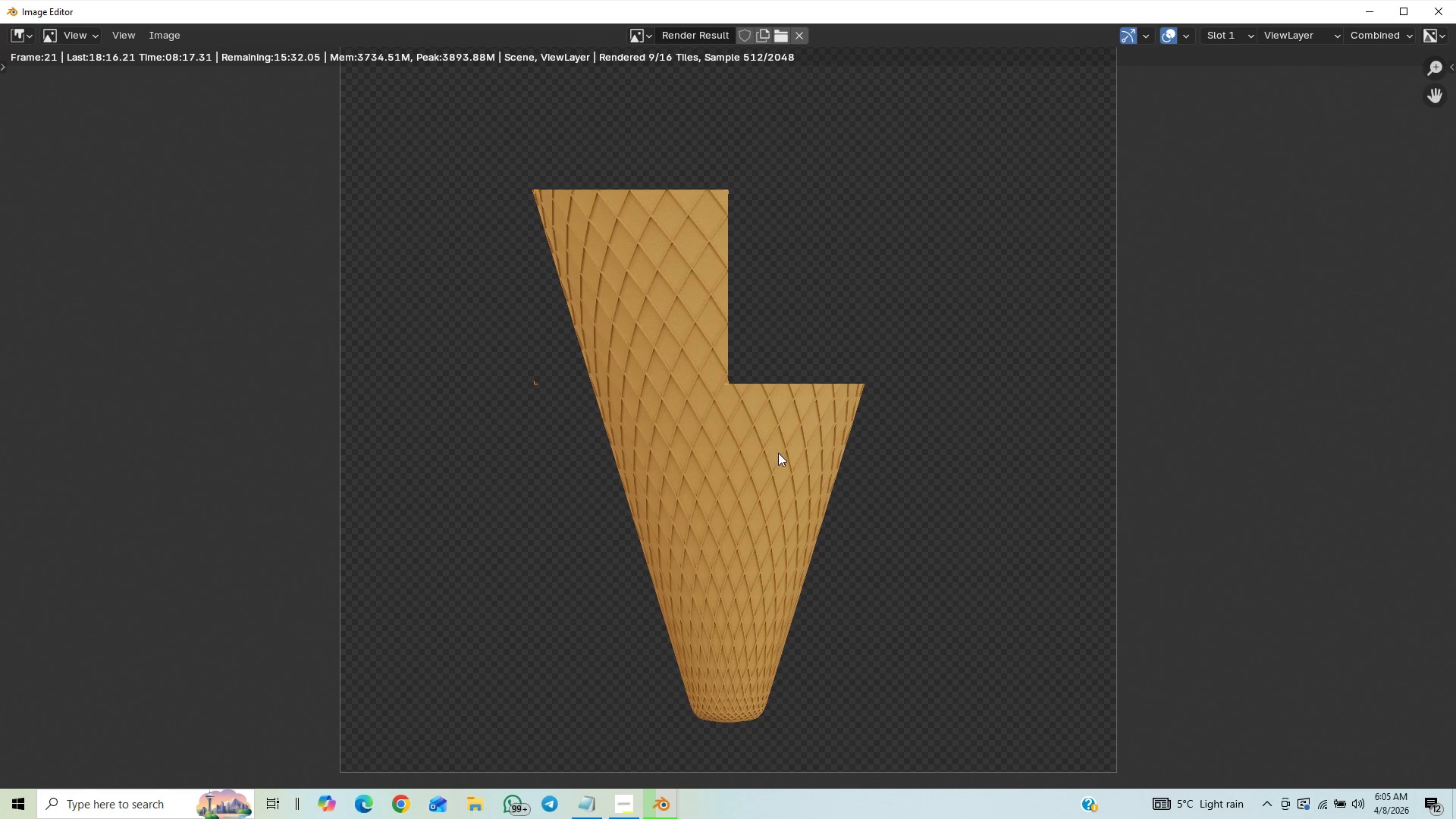 
key(Control+S)
 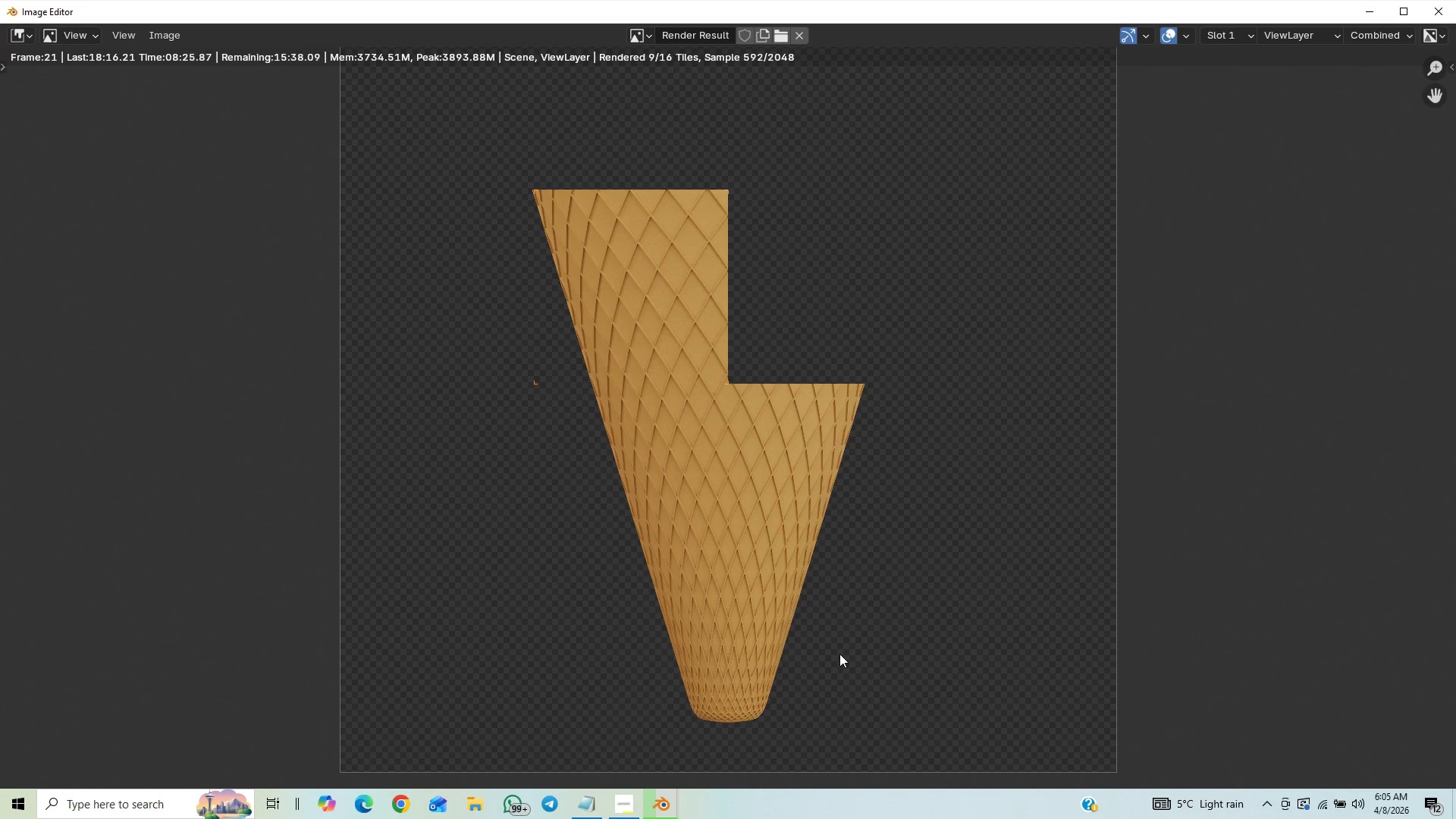 
scroll: coordinate [749, 504], scroll_direction: up, amount: 4.0
 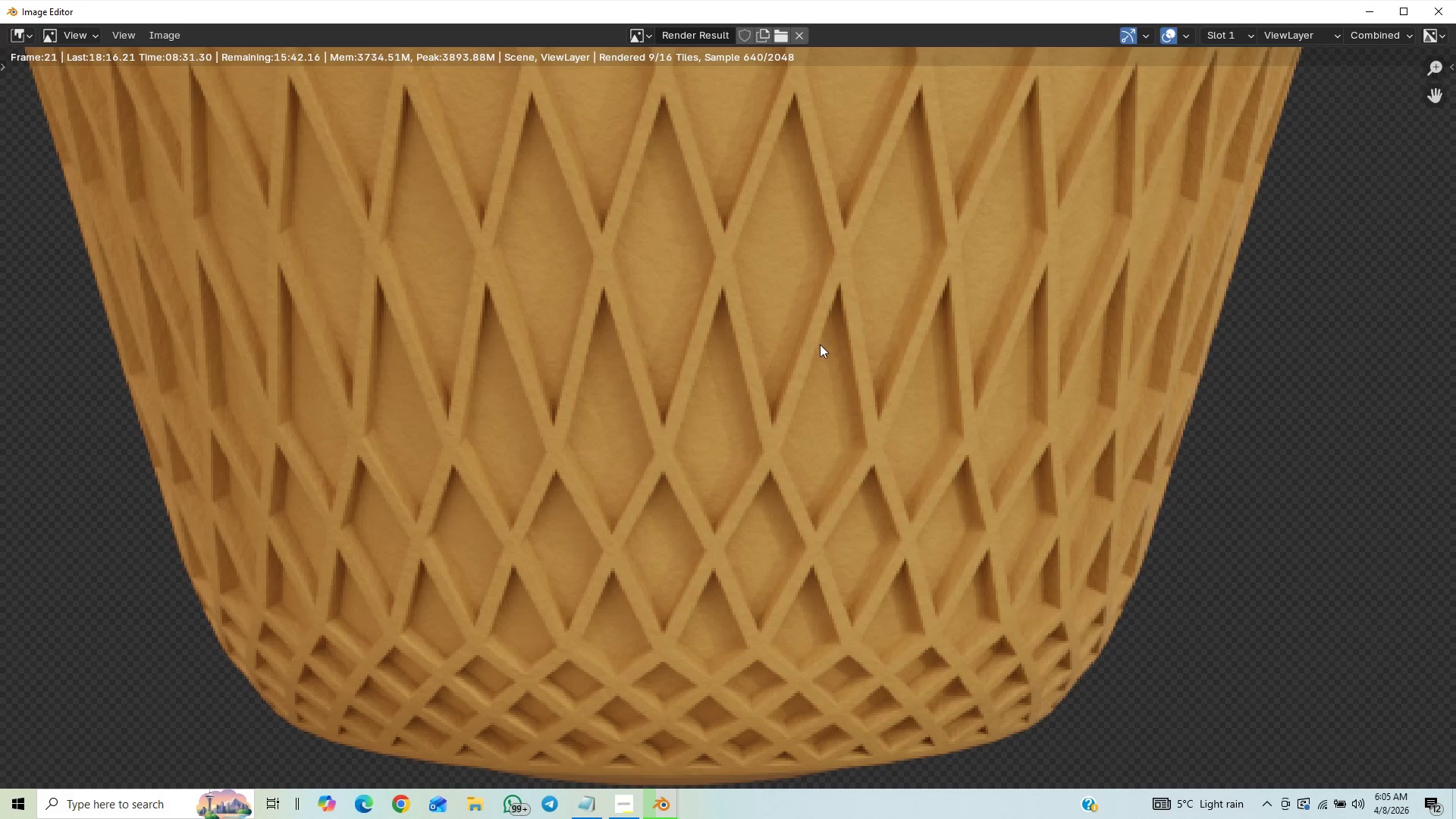 
scroll: coordinate [810, 362], scroll_direction: down, amount: 30.0
 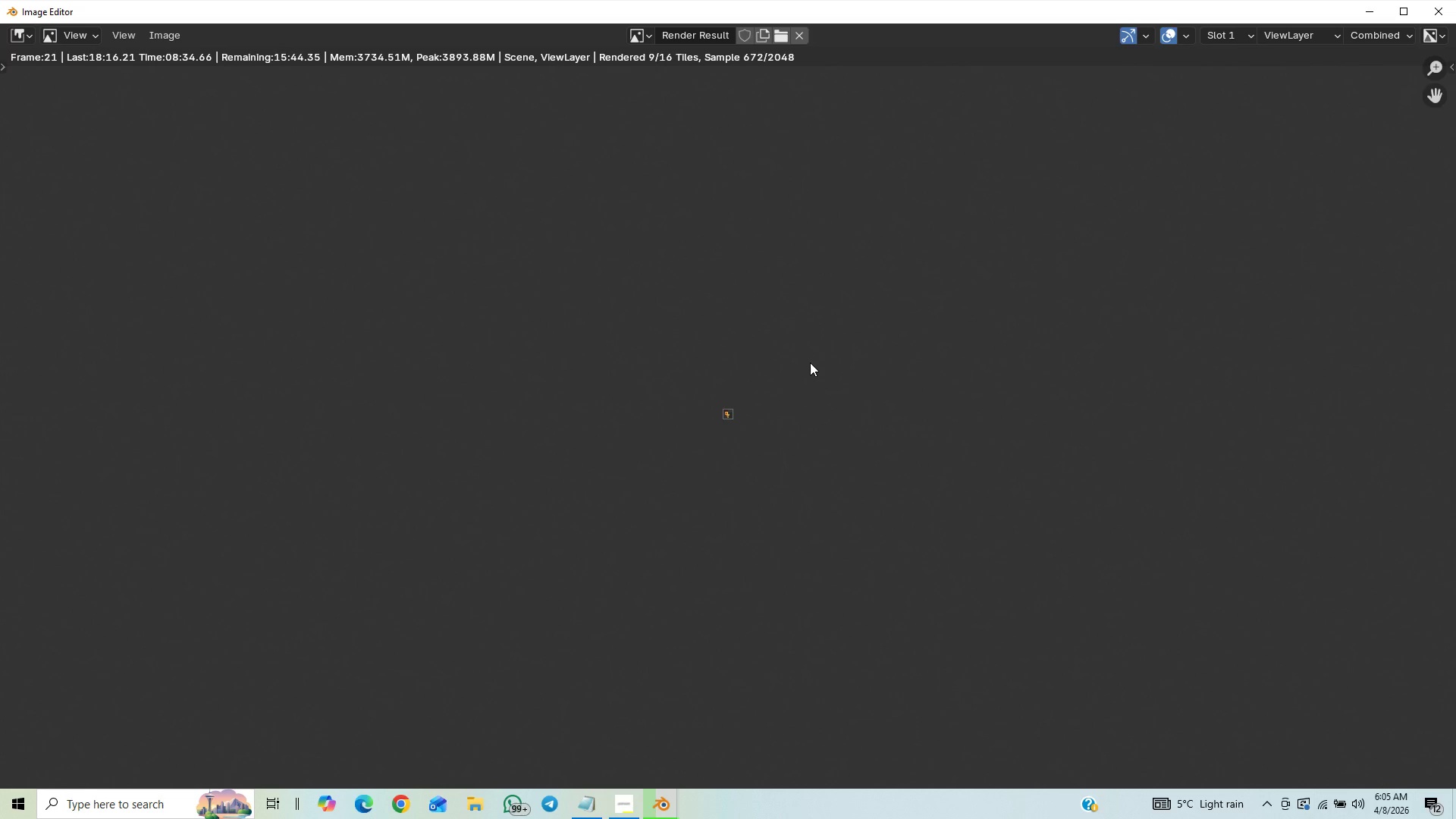 
scroll: coordinate [814, 366], scroll_direction: up, amount: 17.0
 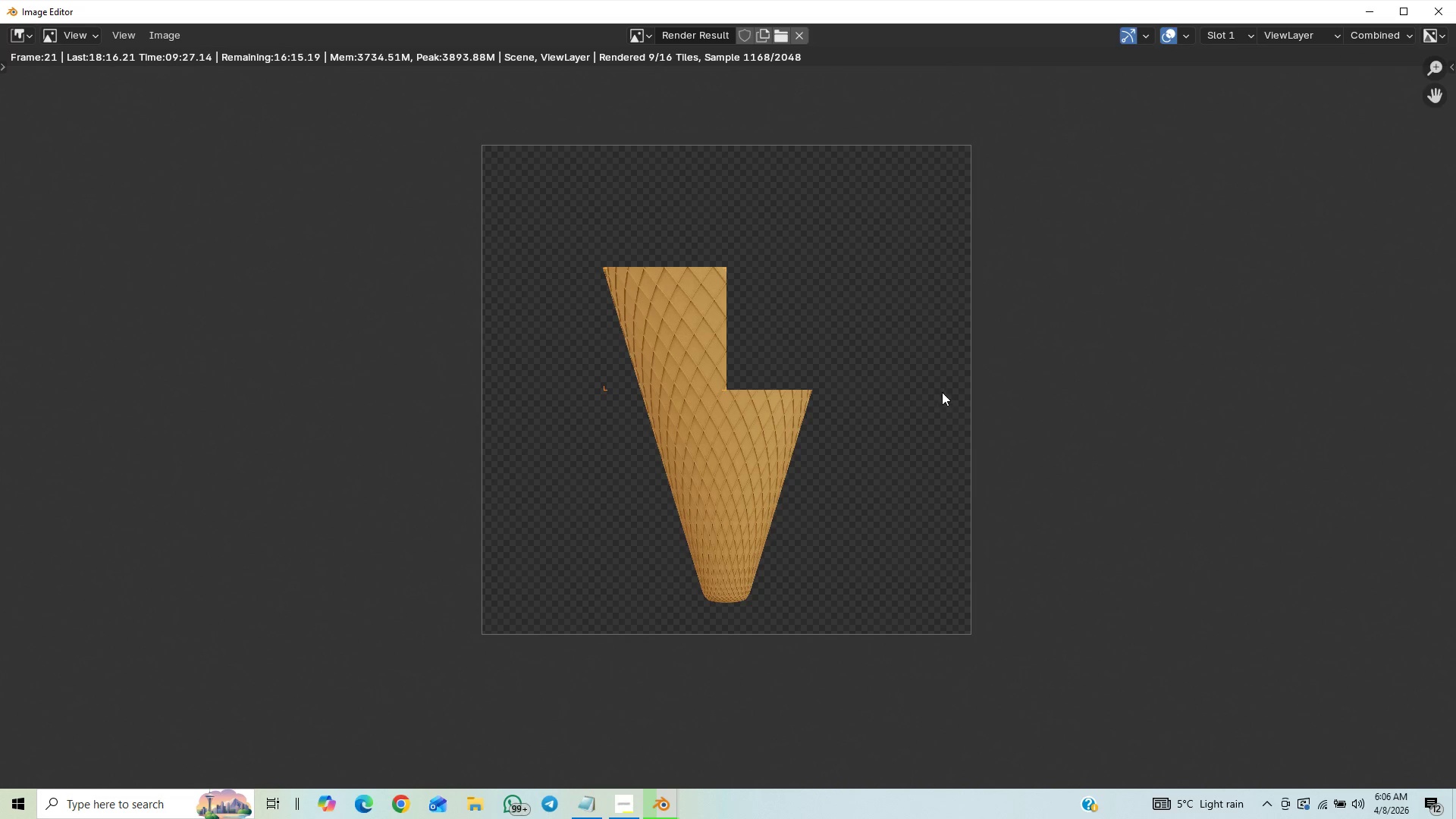 
wait(56.53)
 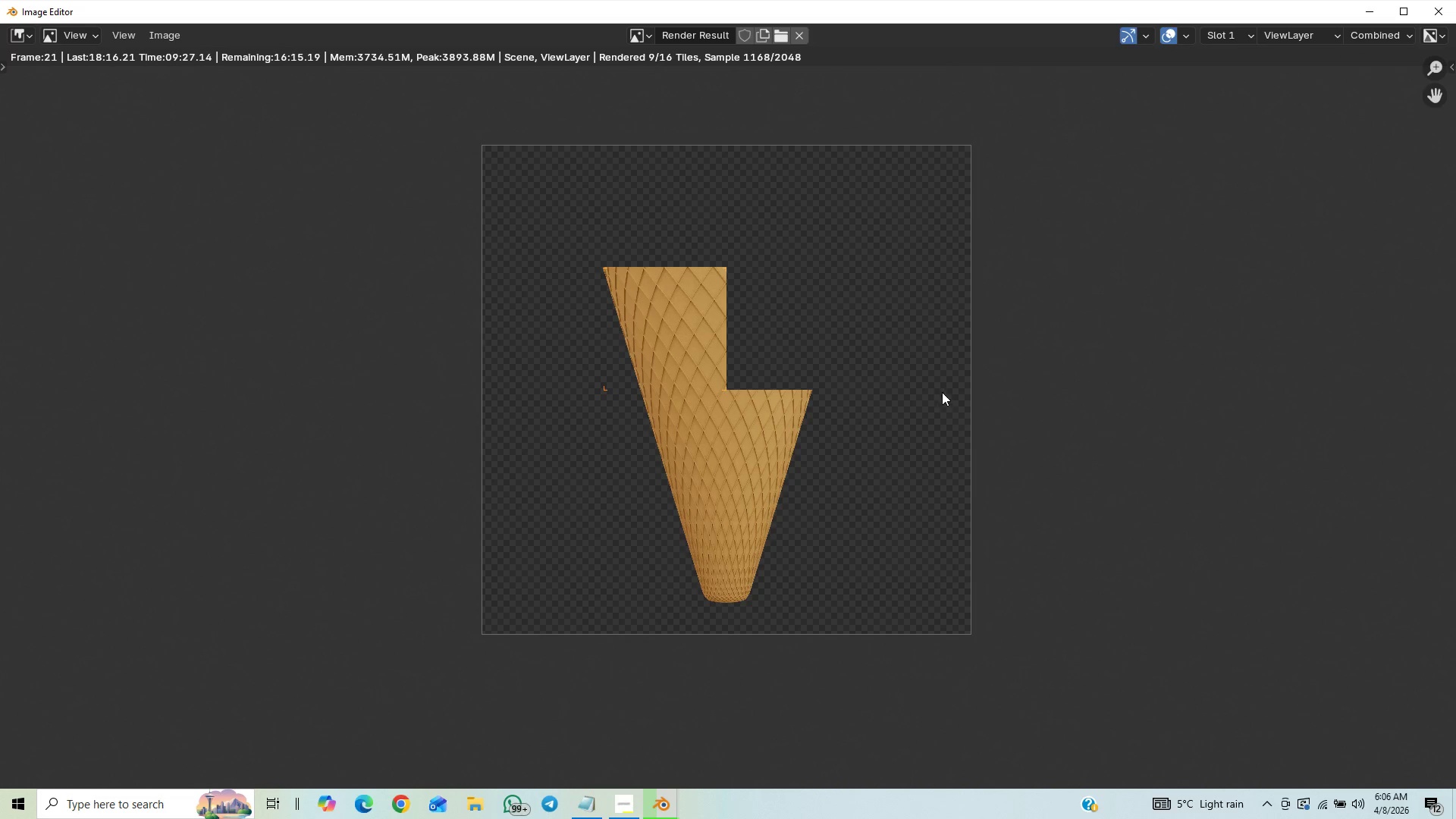 
scroll: coordinate [1142, 447], scroll_direction: down, amount: 1.0
 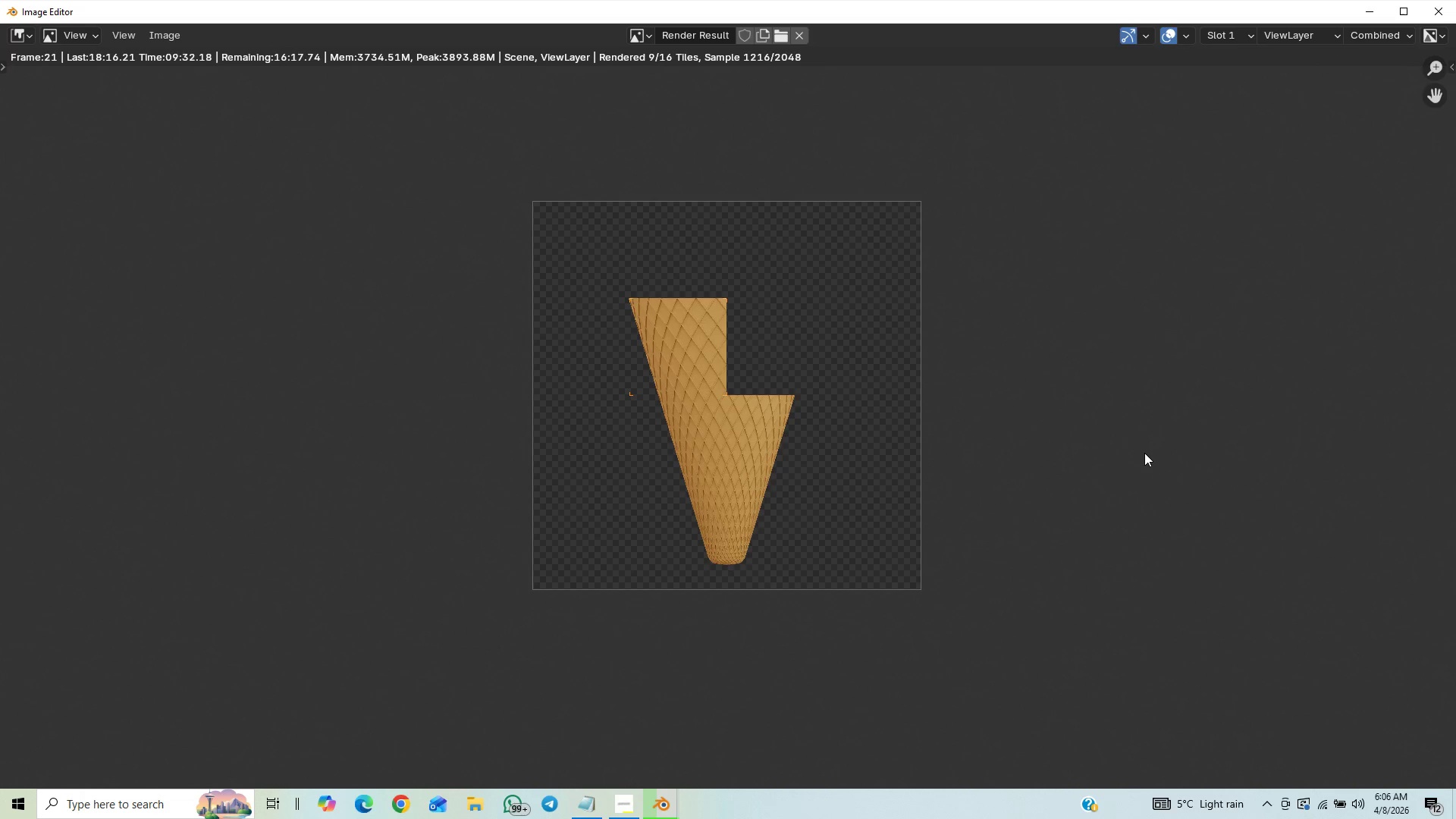 
scroll: coordinate [1147, 410], scroll_direction: up, amount: 2.0
 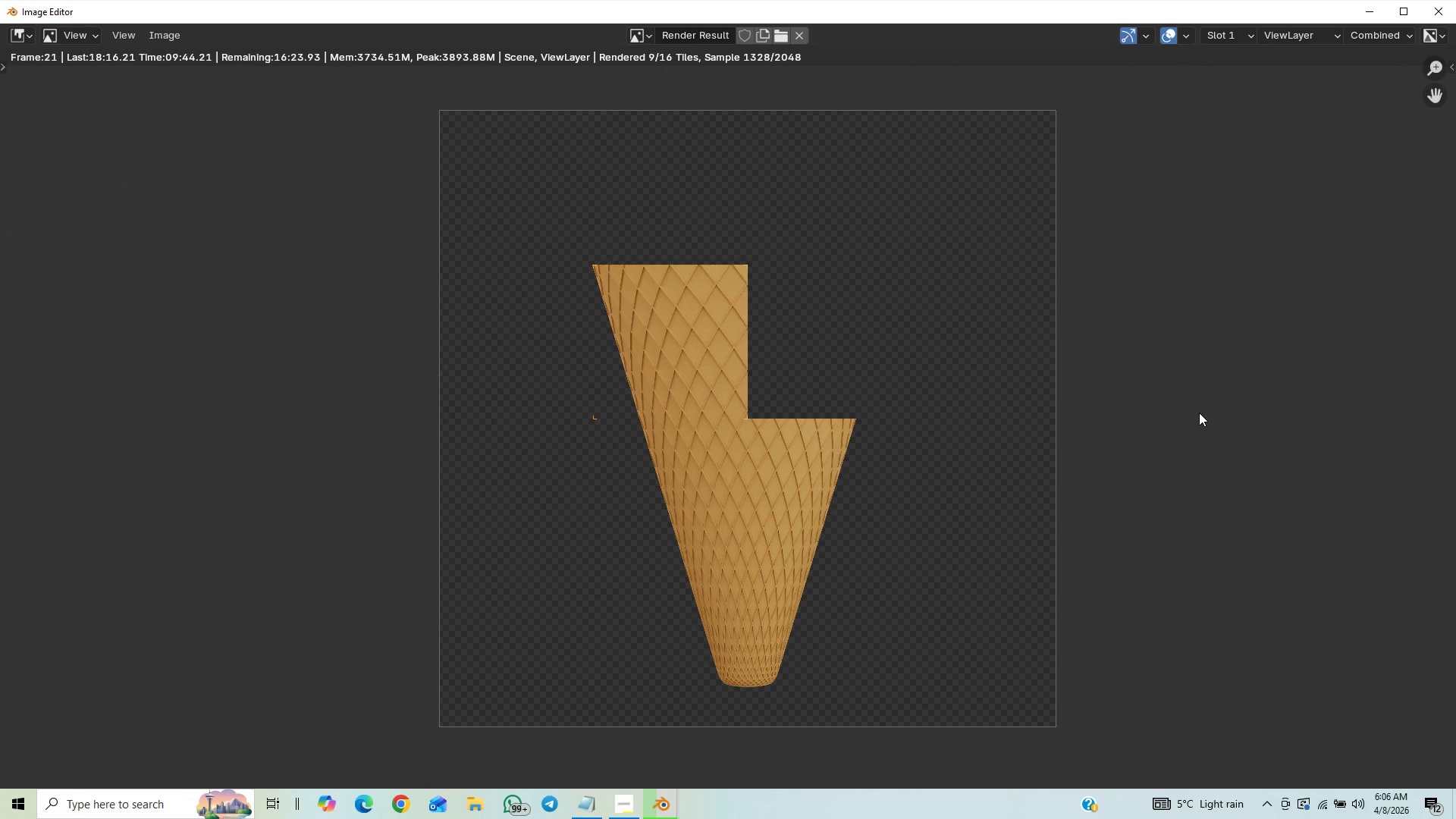 
wait(11.51)
 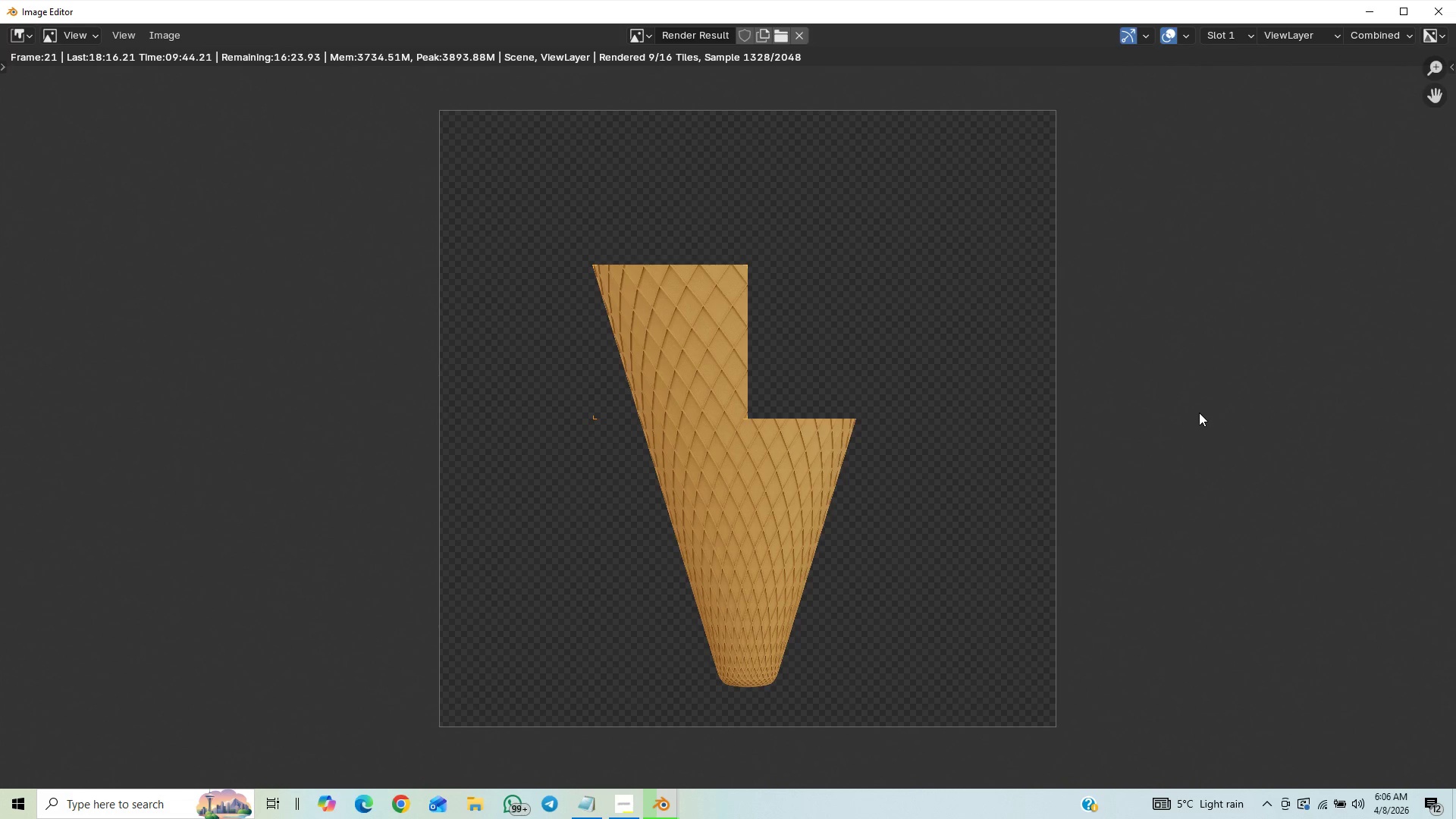 
scroll: coordinate [1228, 425], scroll_direction: up, amount: 4.0
 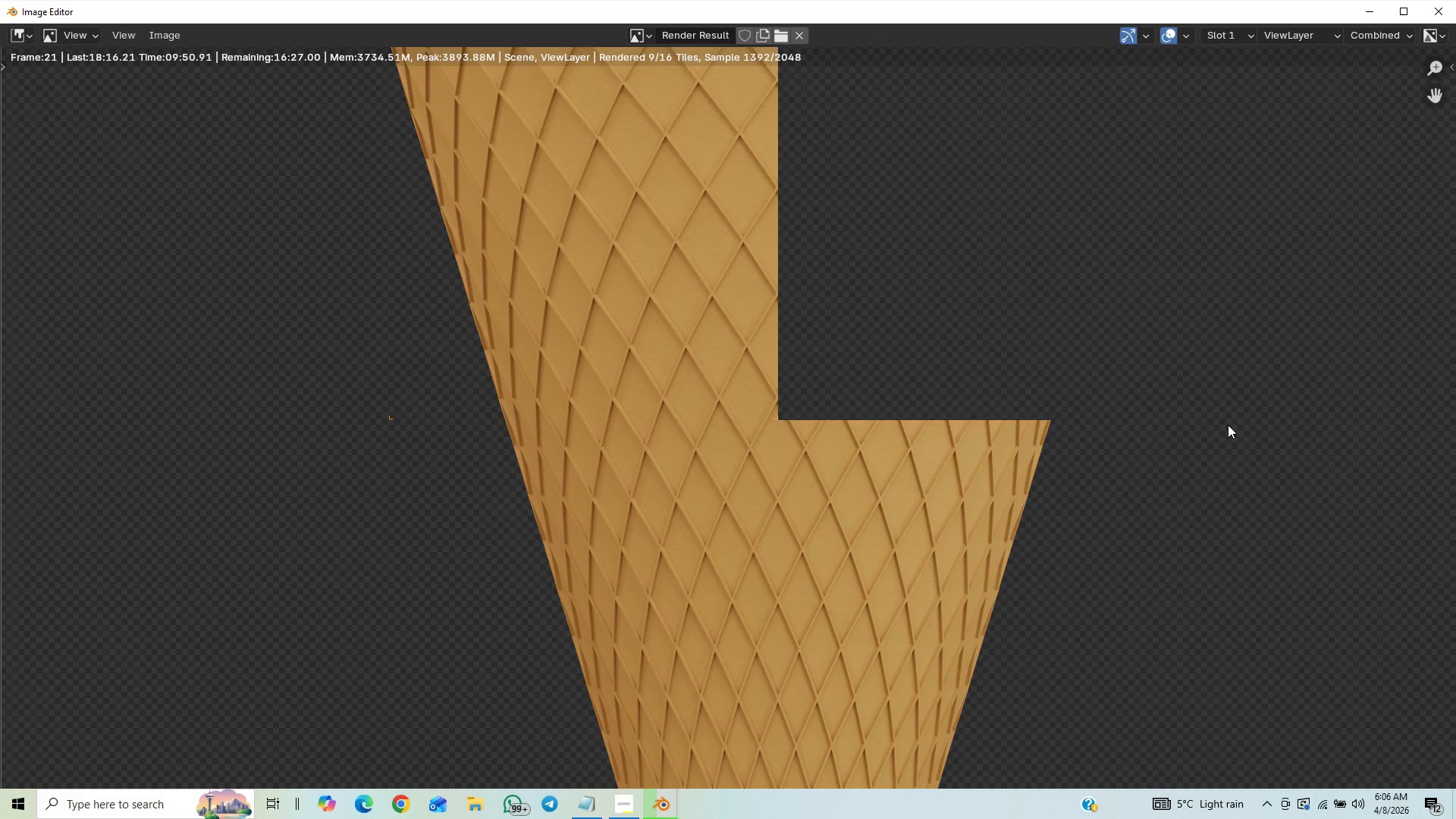 
scroll: coordinate [1229, 430], scroll_direction: down, amount: 4.0
 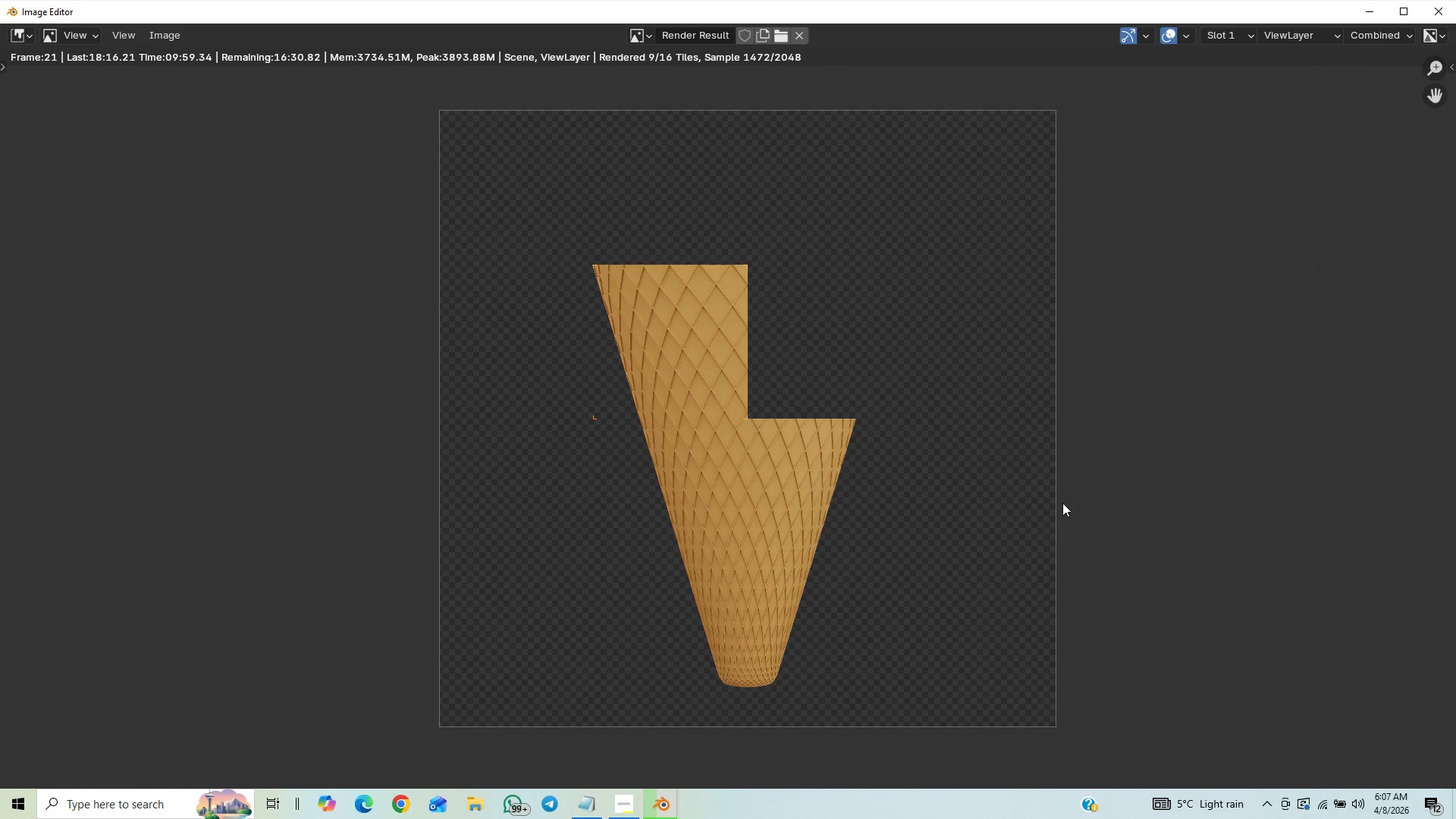 
wait(8.98)
 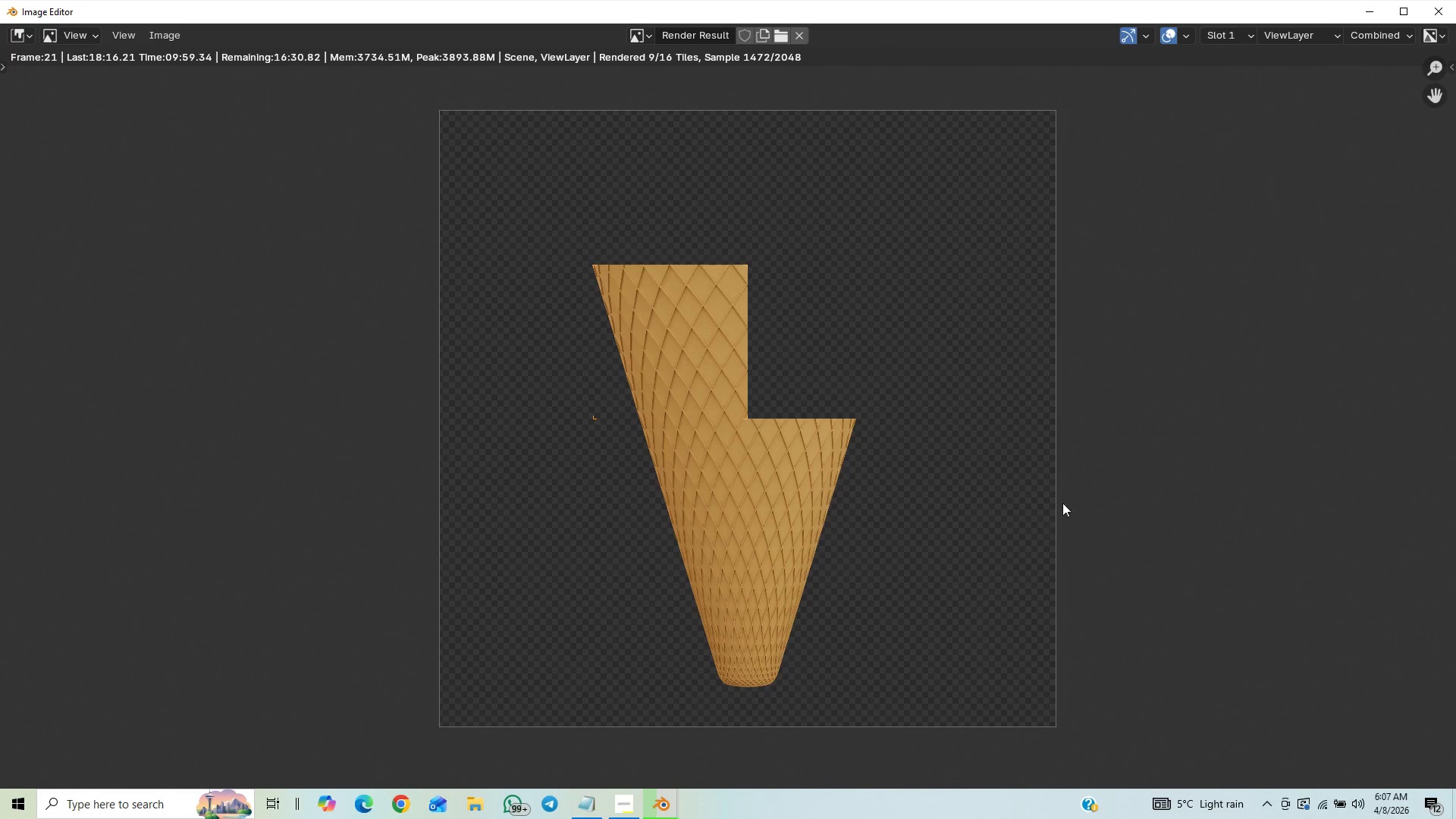 
scroll: coordinate [1055, 378], scroll_direction: none, amount: 0.0
 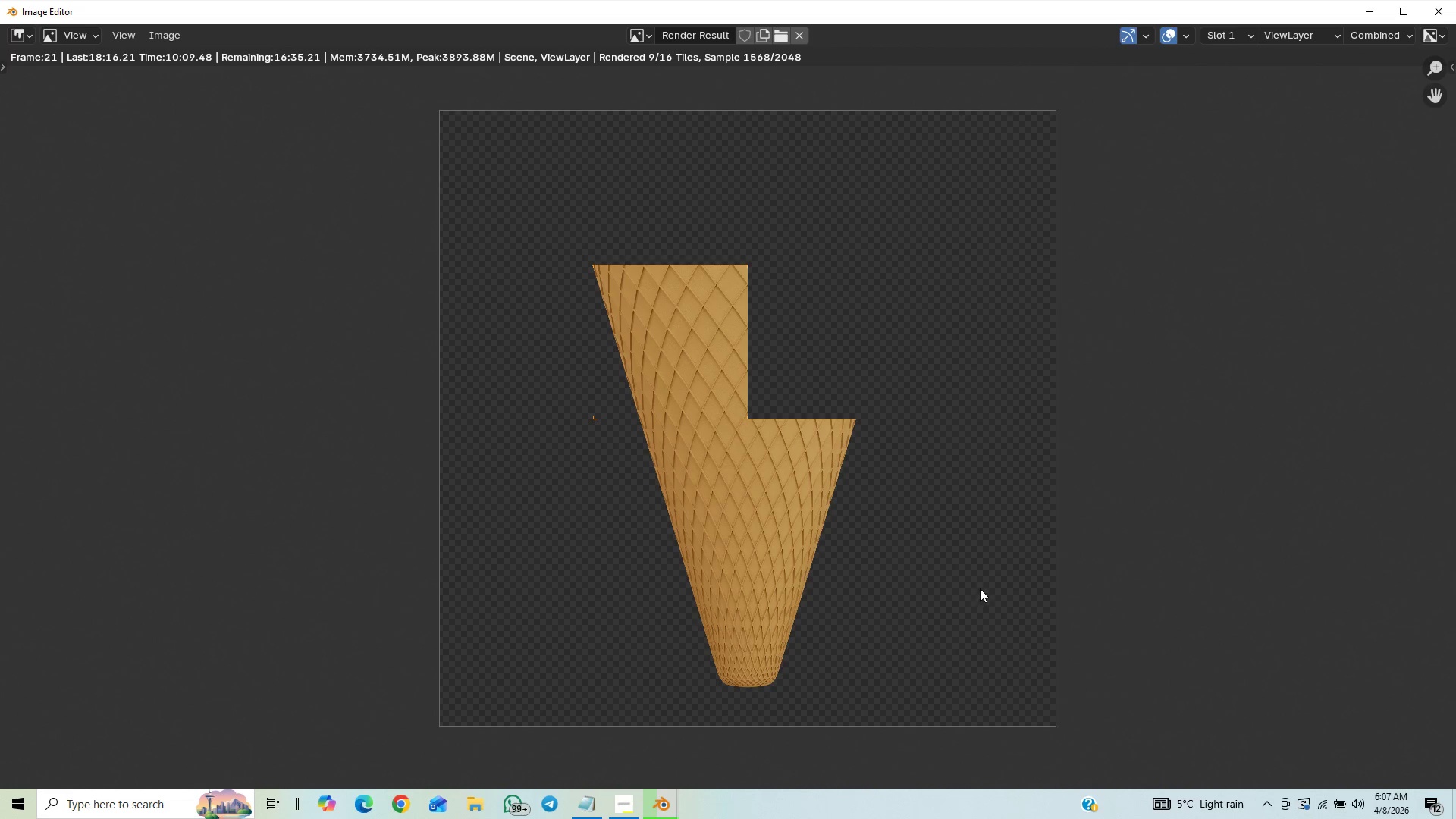 
wait(5.85)
 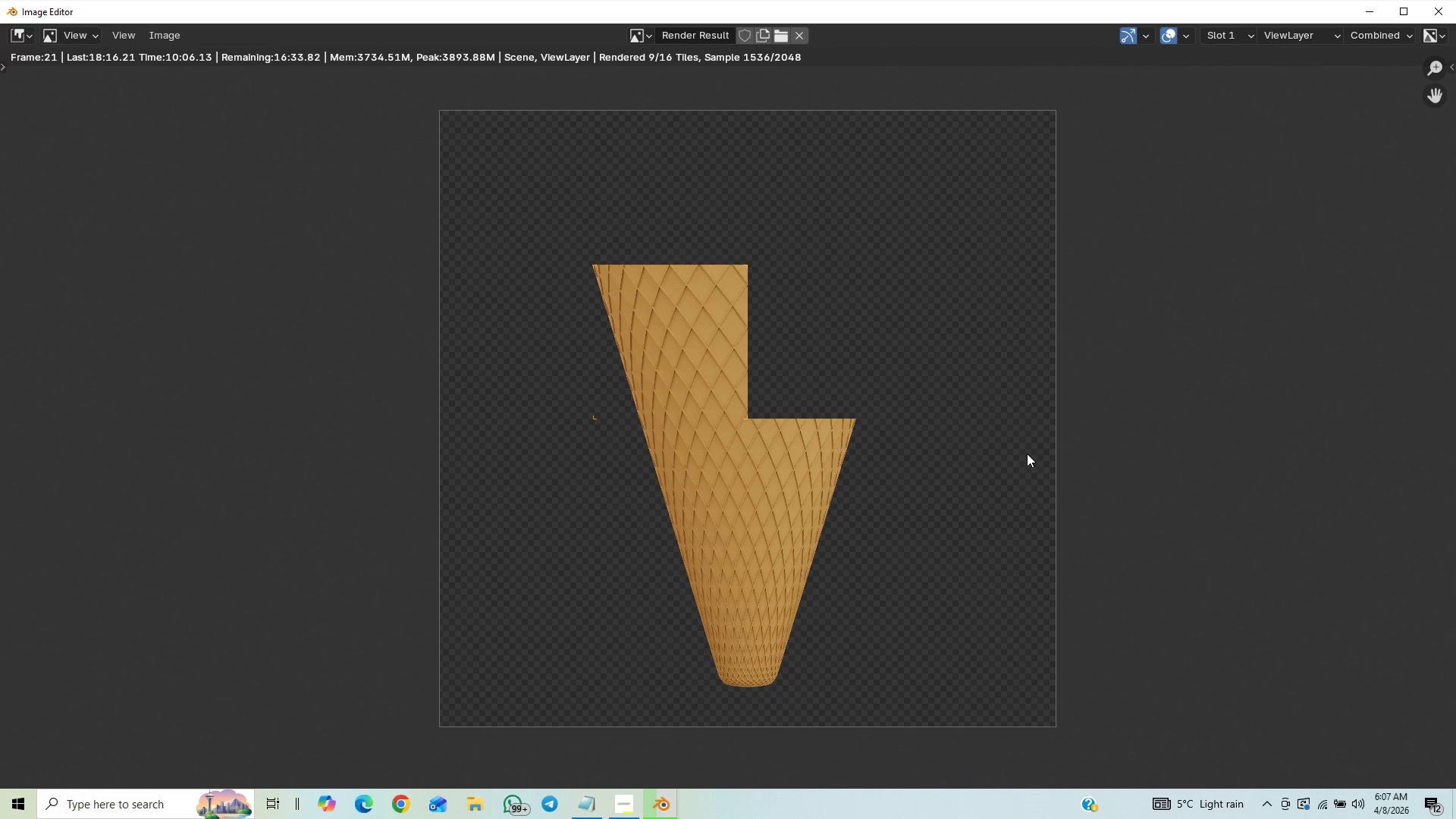 
scroll: coordinate [1019, 476], scroll_direction: up, amount: 1.0
 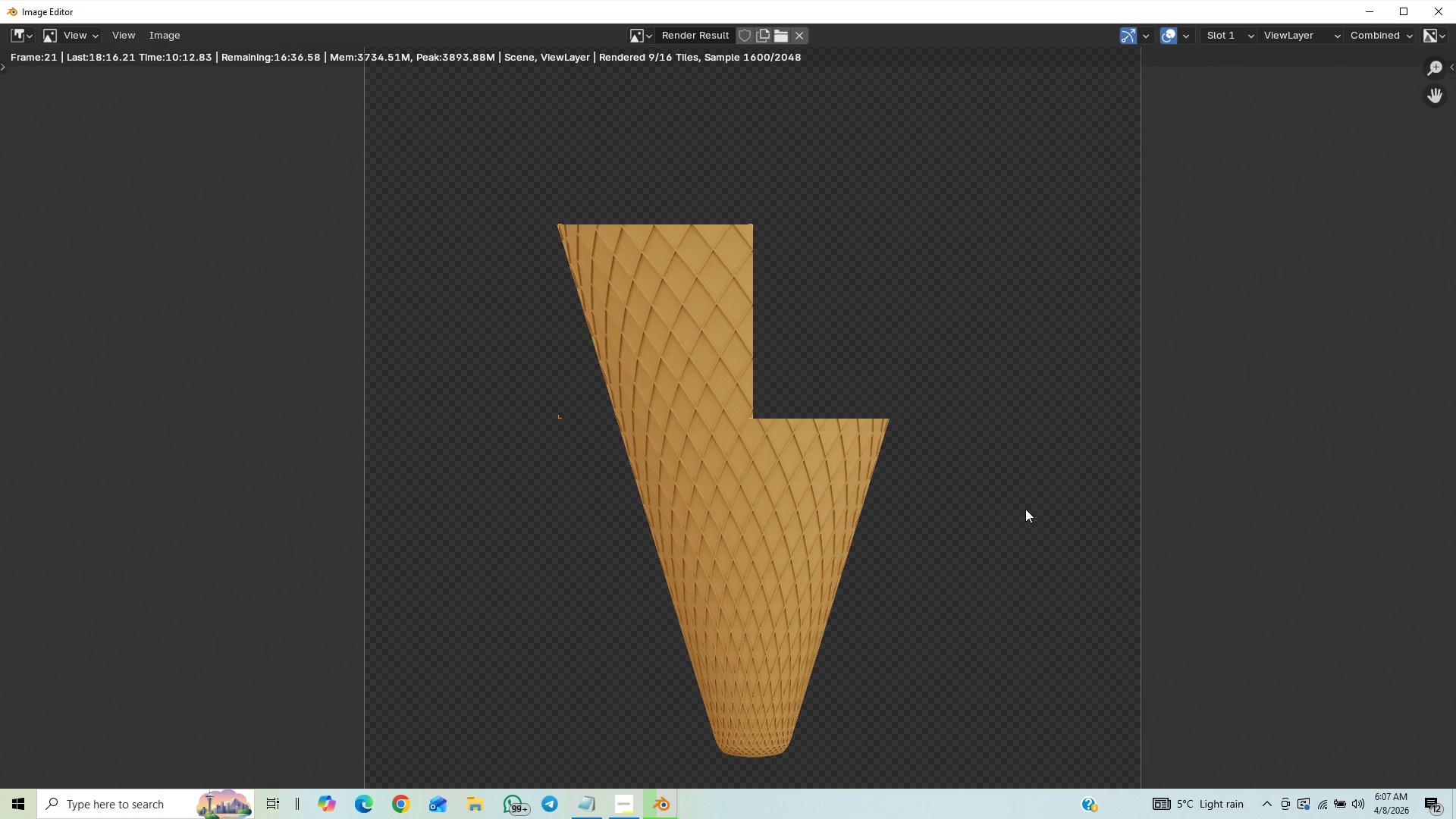 
scroll: coordinate [1039, 493], scroll_direction: down, amount: 1.0
 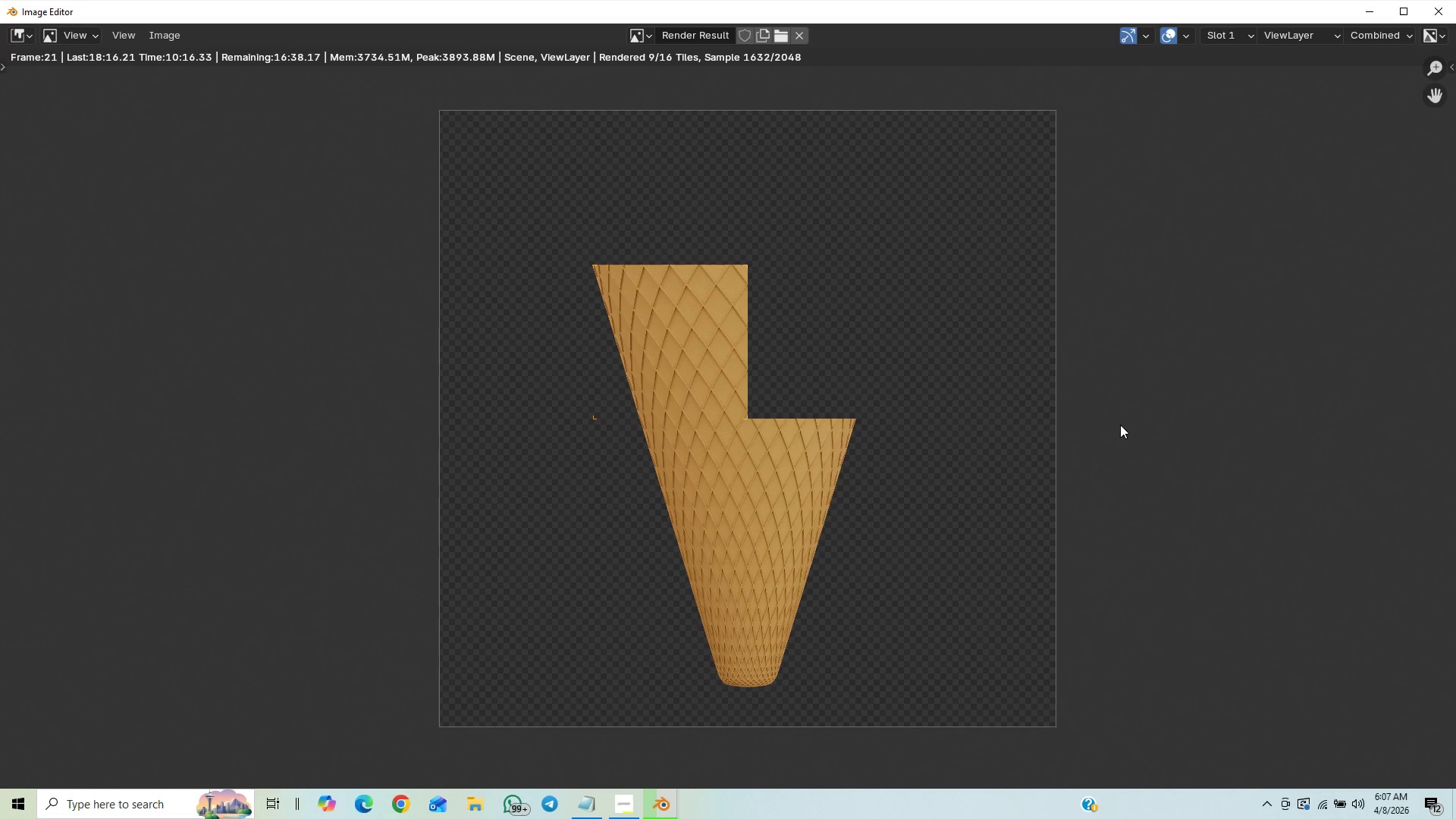 
wait(5.94)
 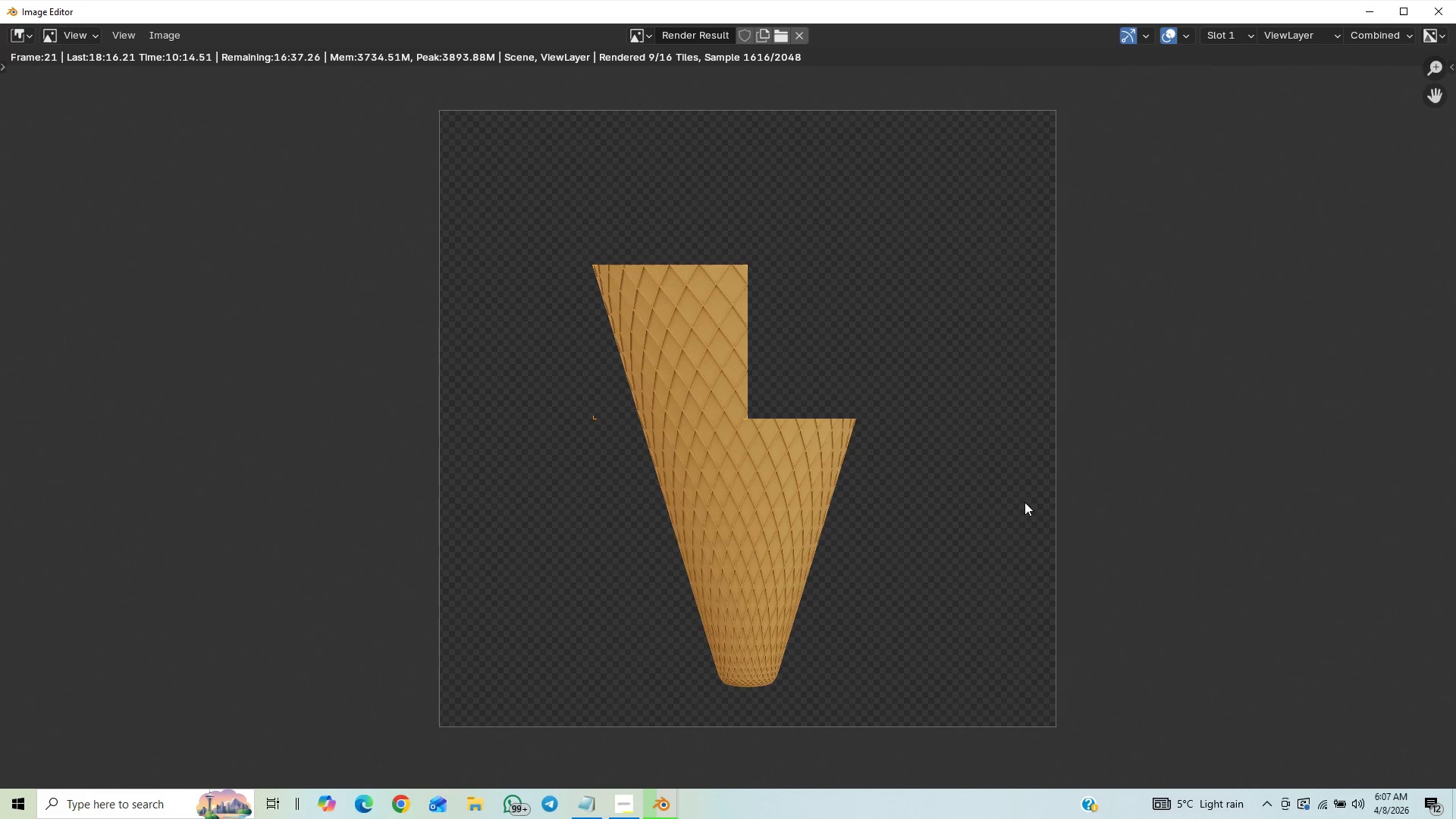 
scroll: coordinate [1119, 453], scroll_direction: up, amount: 1.0
 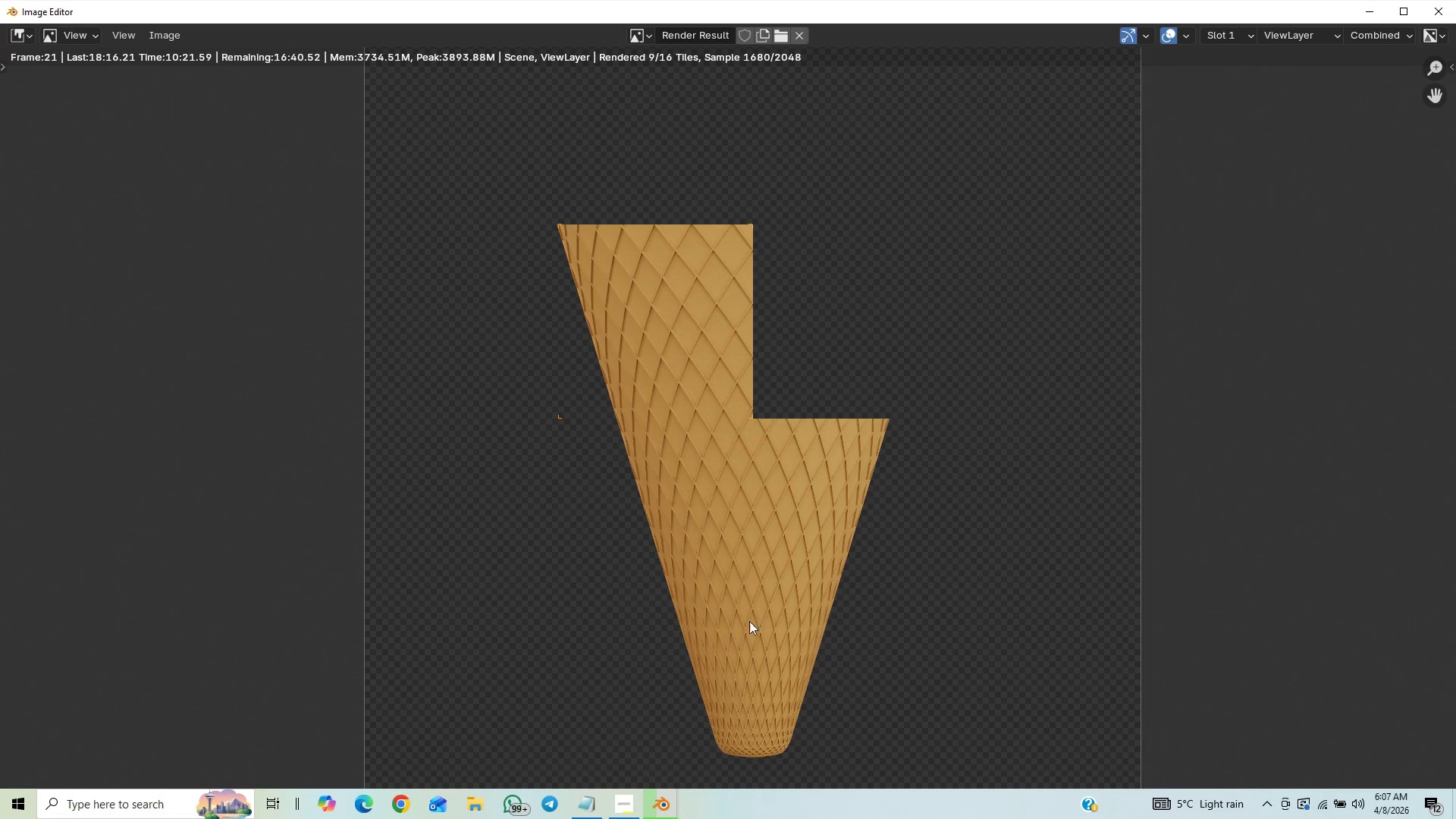 
scroll: coordinate [948, 504], scroll_direction: down, amount: 1.0
 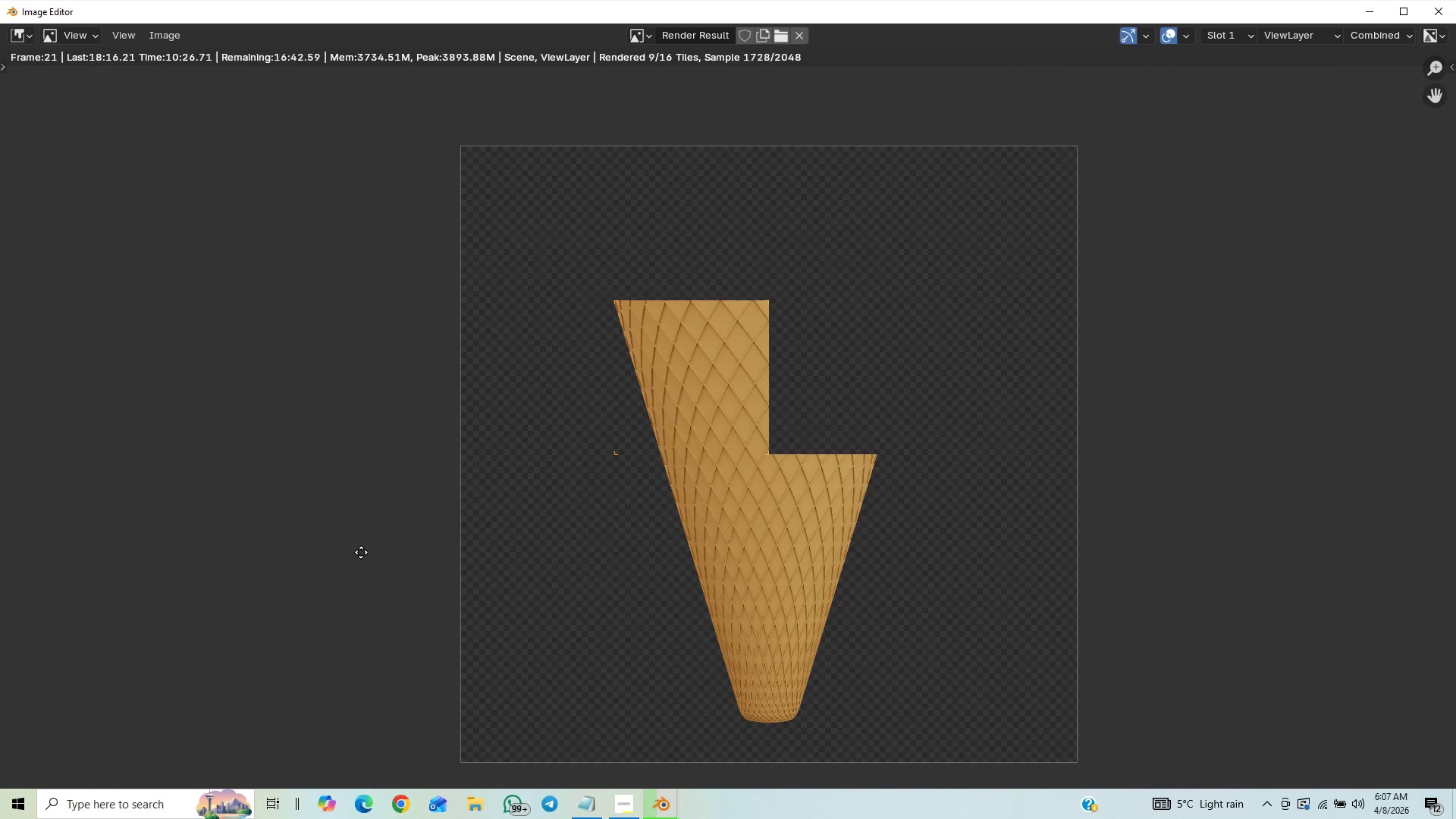 
double_click([335, 535])
 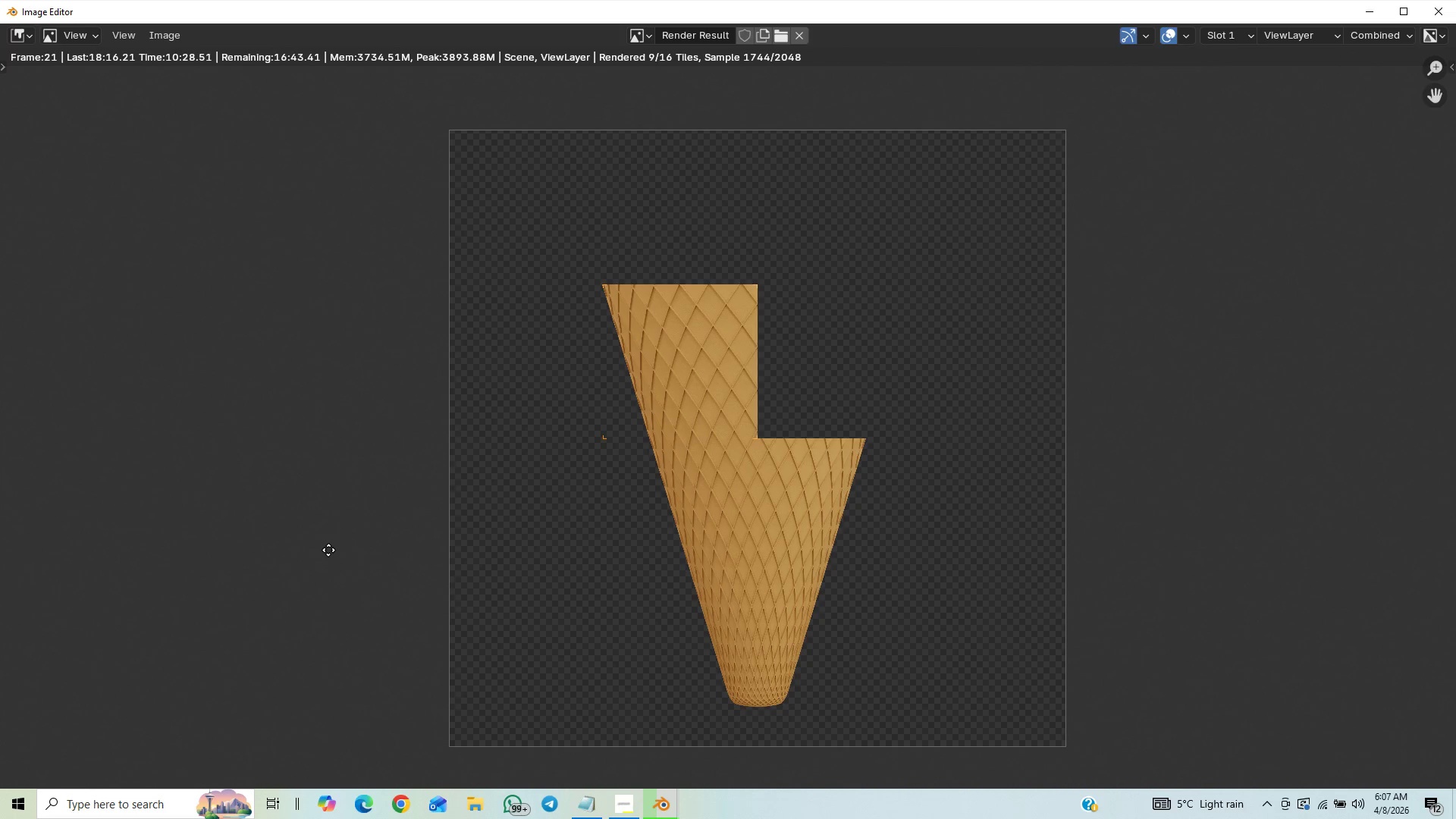 
scroll: coordinate [326, 548], scroll_direction: up, amount: 1.0
 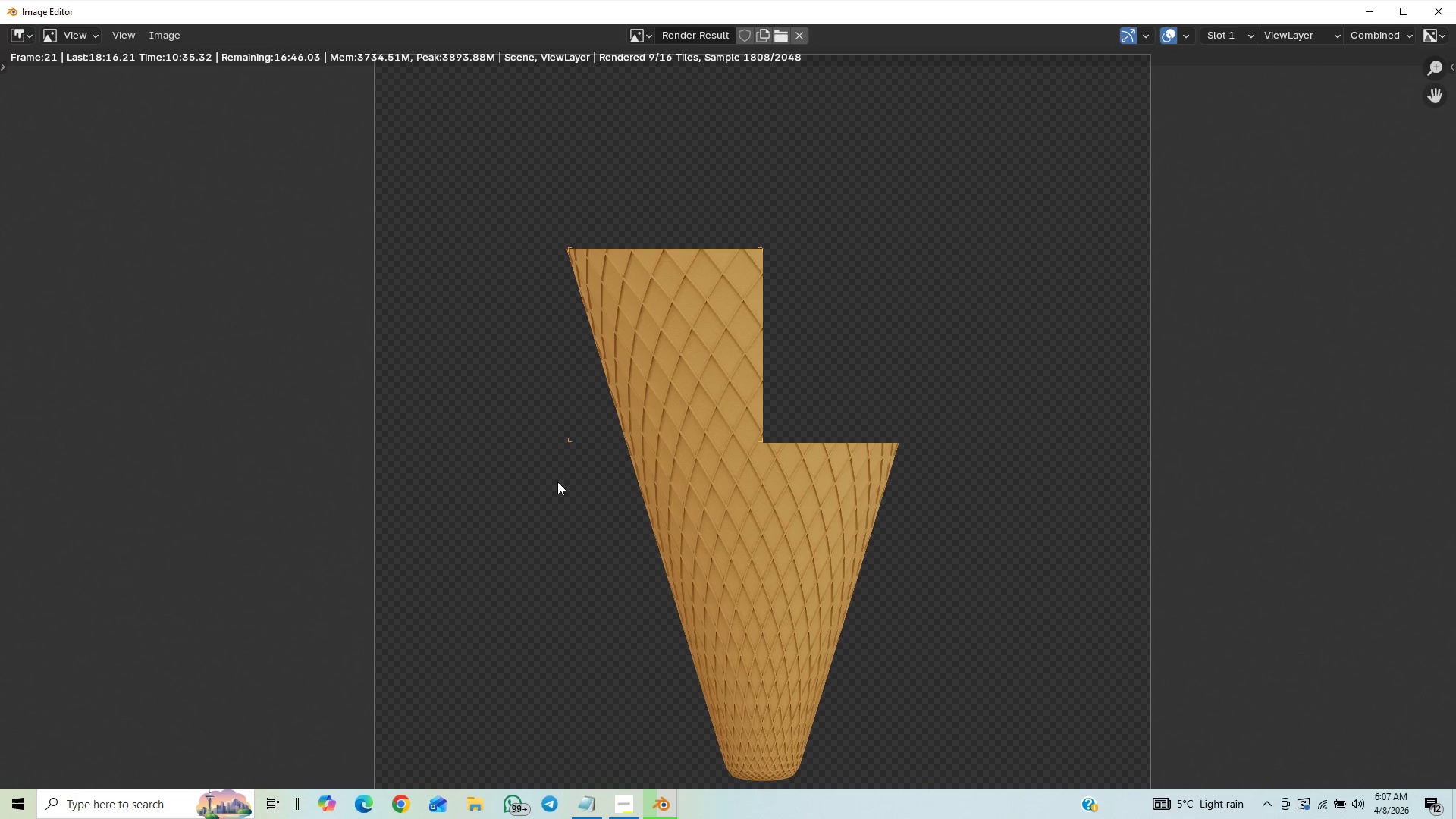 
wait(6.55)
 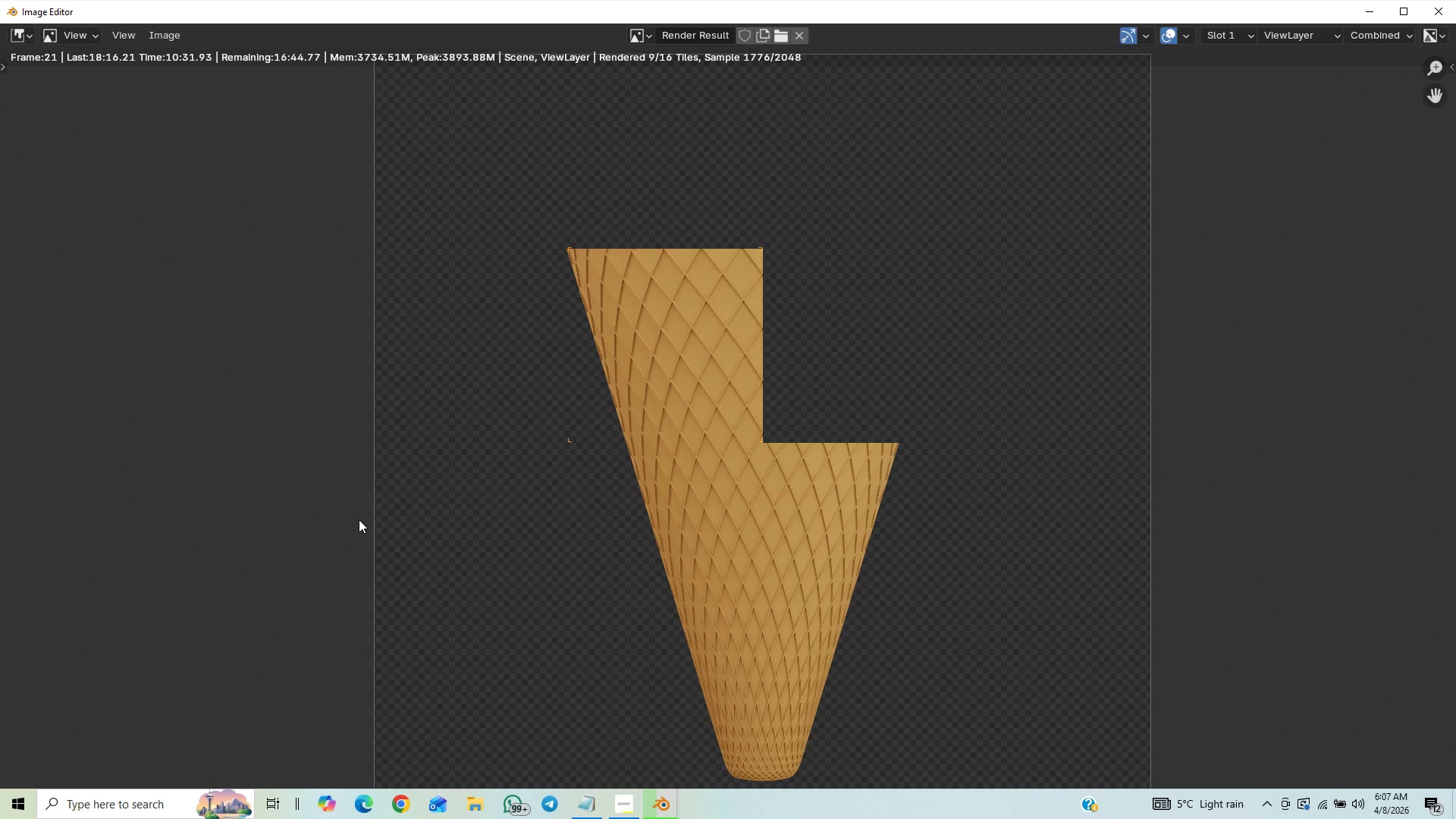 
scroll: coordinate [1136, 377], scroll_direction: up, amount: 2.0
 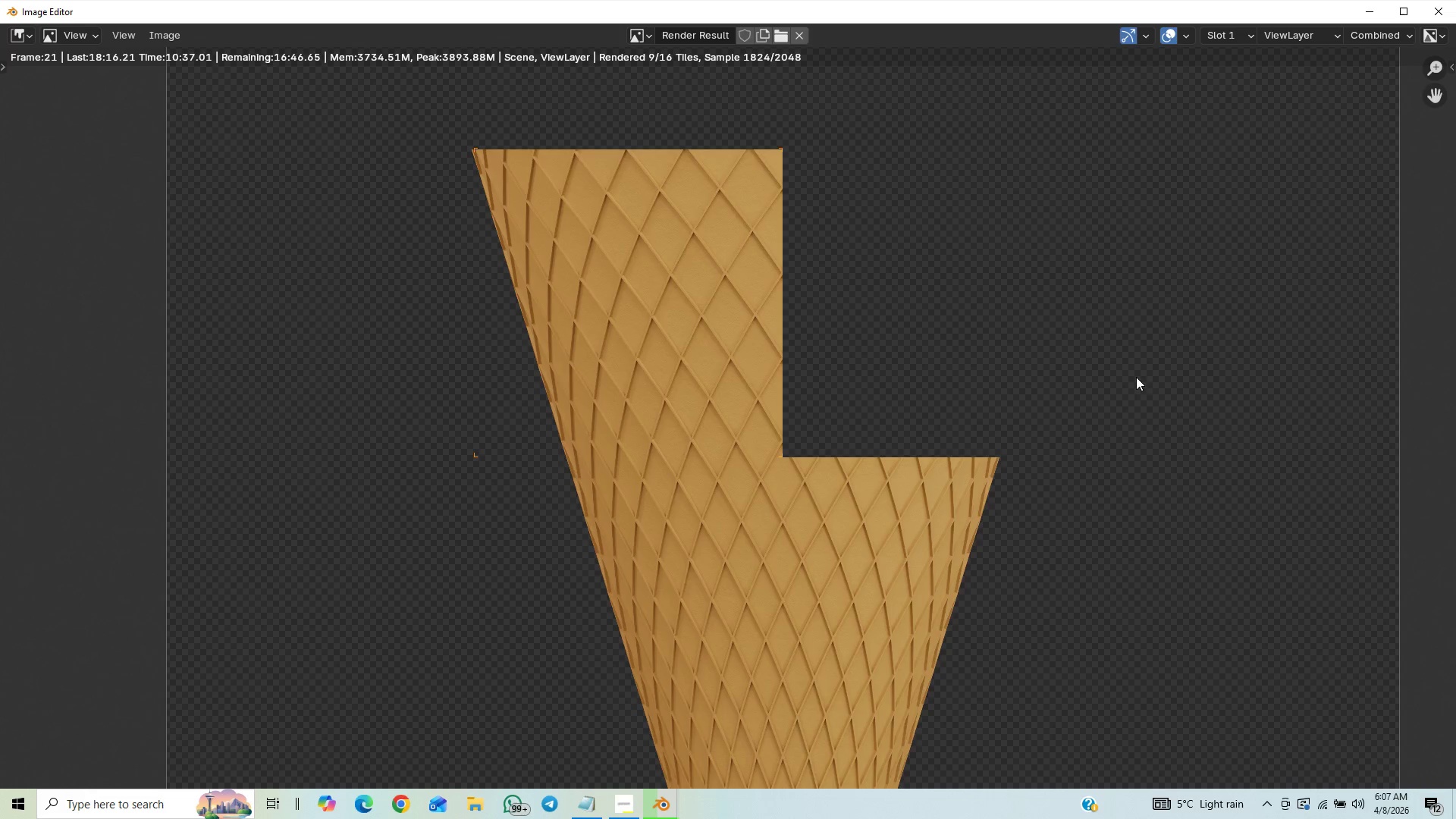 
scroll: coordinate [1136, 377], scroll_direction: down, amount: 4.0
 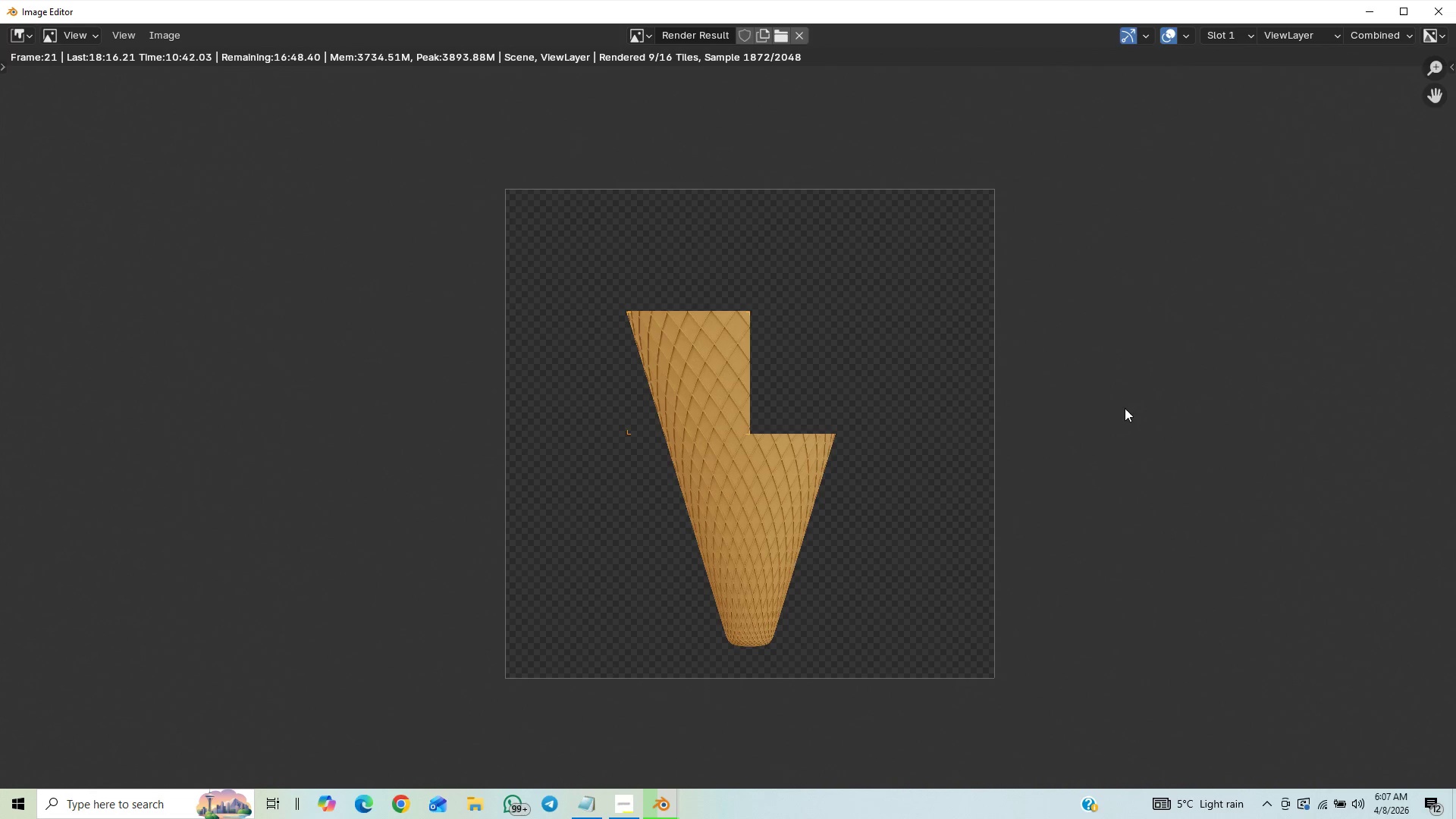 
scroll: coordinate [914, 485], scroll_direction: up, amount: 8.0
 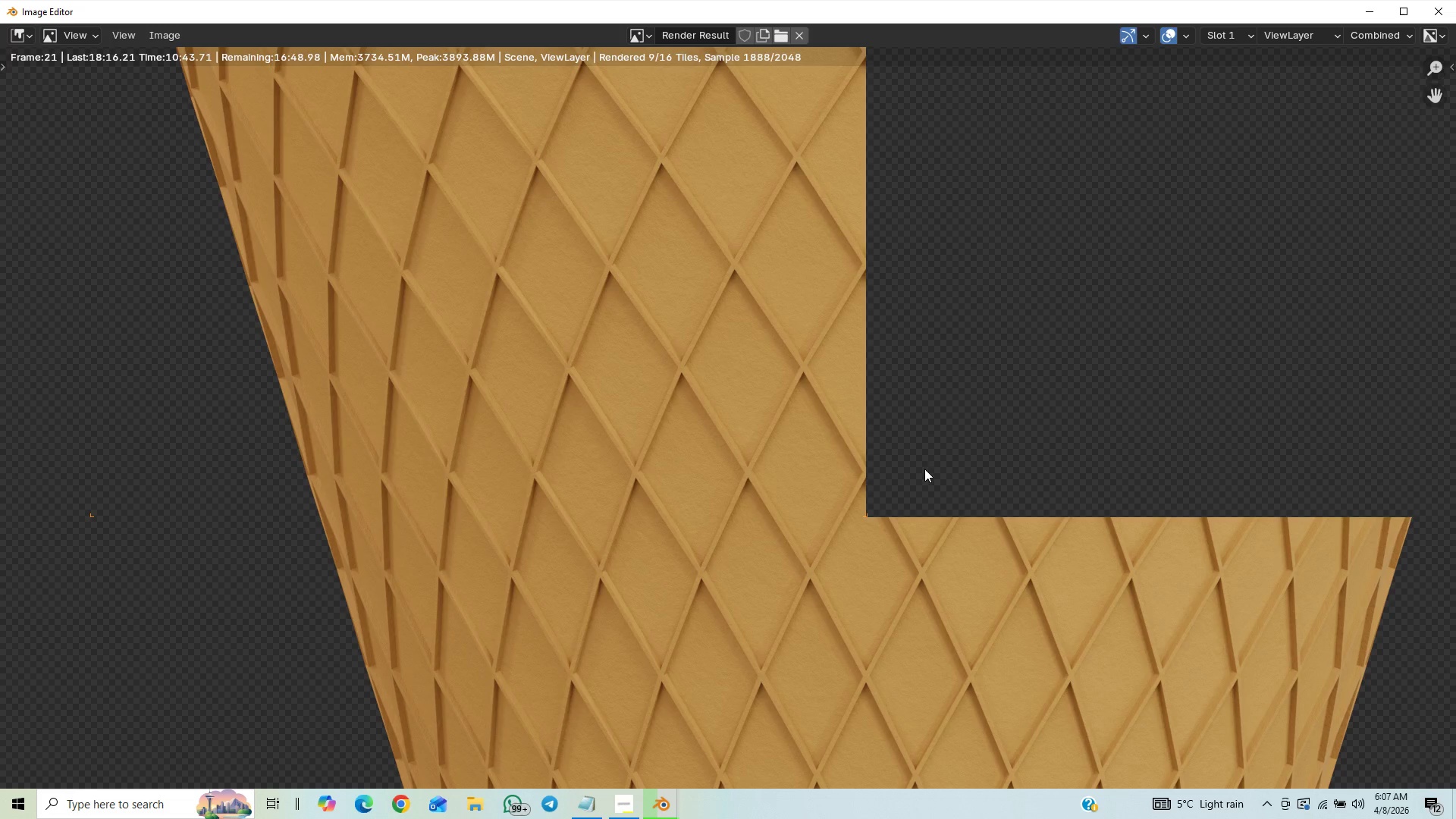 
scroll: coordinate [925, 494], scroll_direction: down, amount: 5.0
 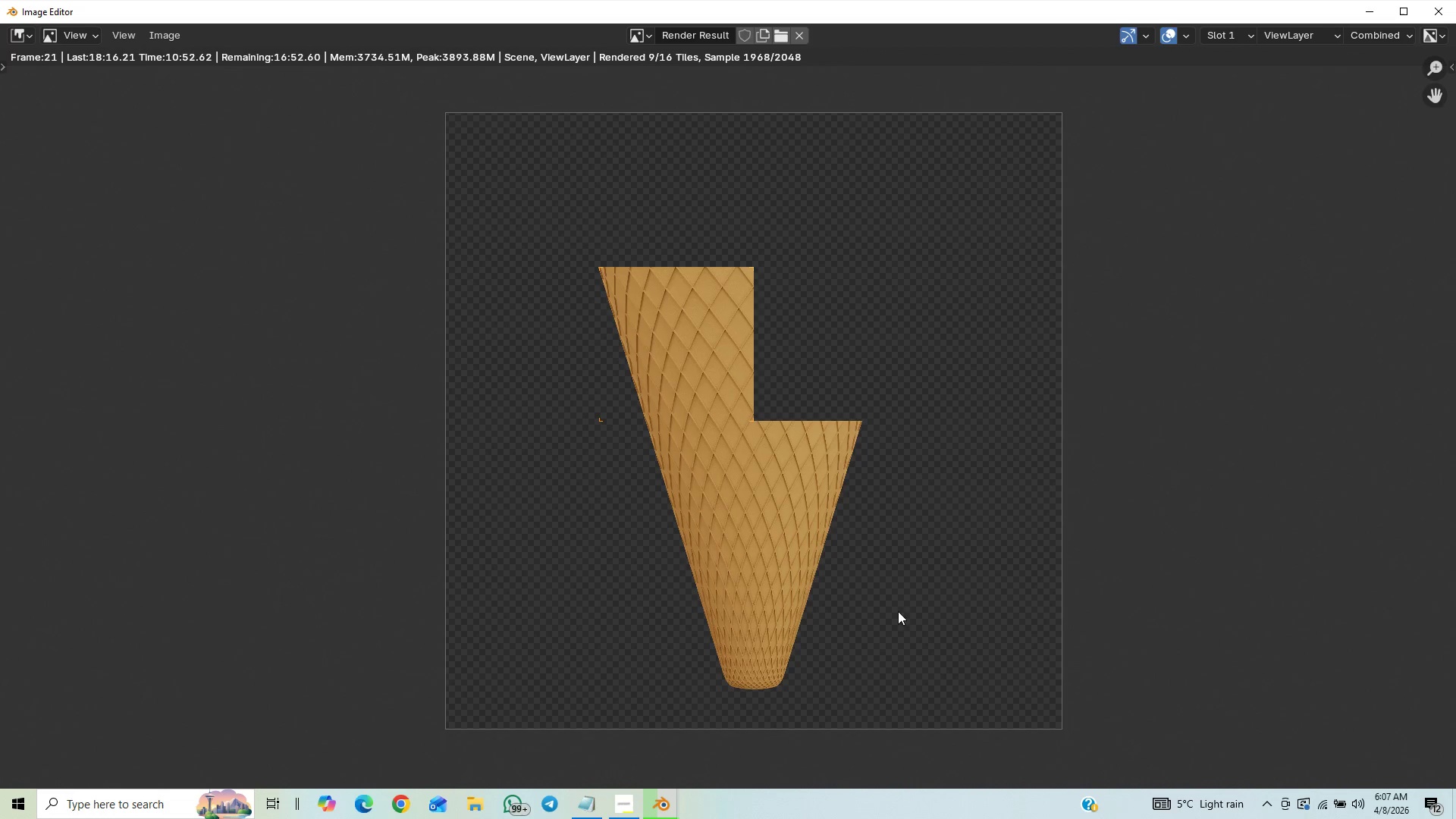 
wait(9.1)
 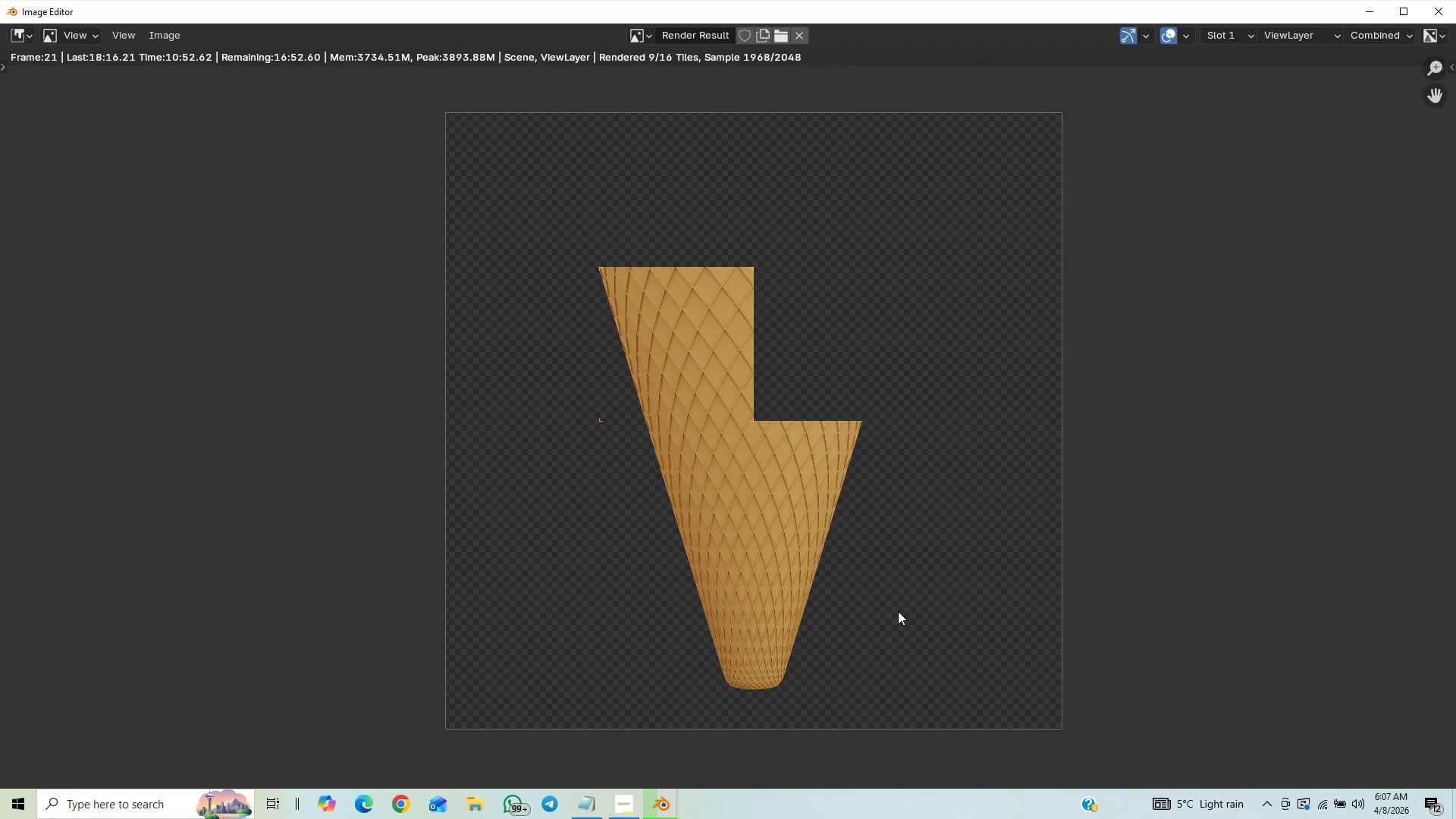 
double_click([1074, 453])
 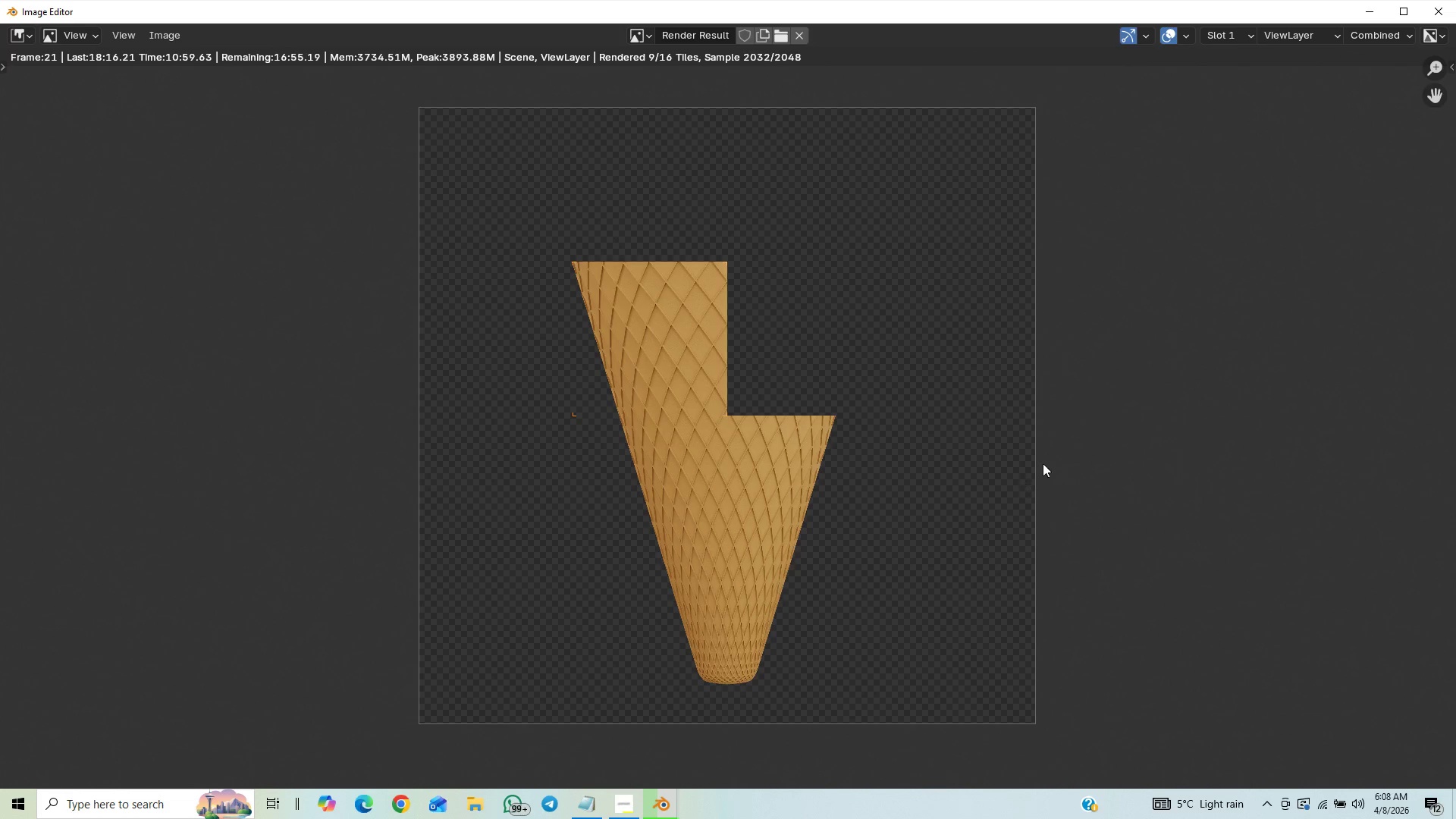 
scroll: coordinate [1097, 484], scroll_direction: down, amount: 3.0
 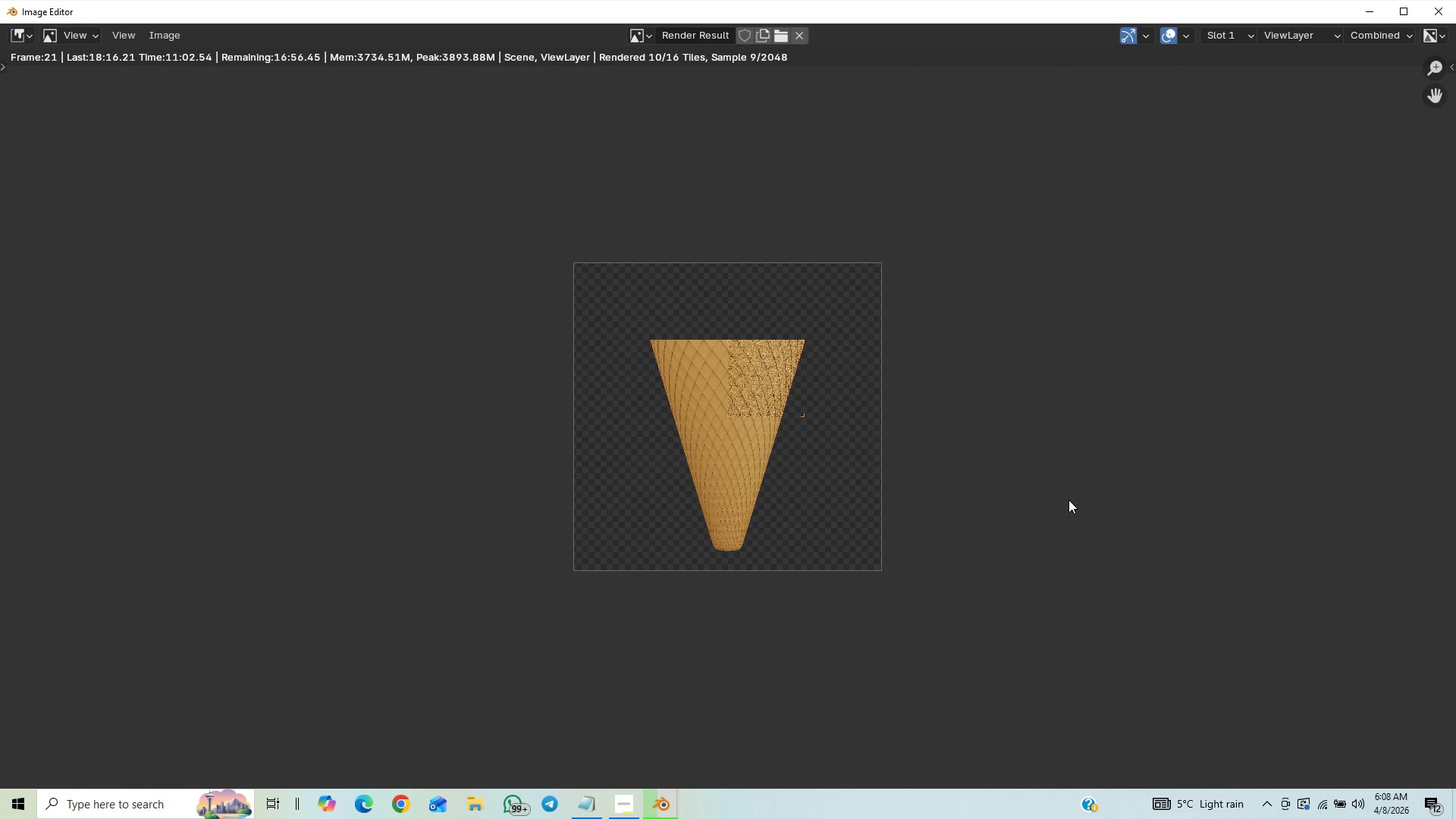 
scroll: coordinate [1071, 502], scroll_direction: up, amount: 1.0
 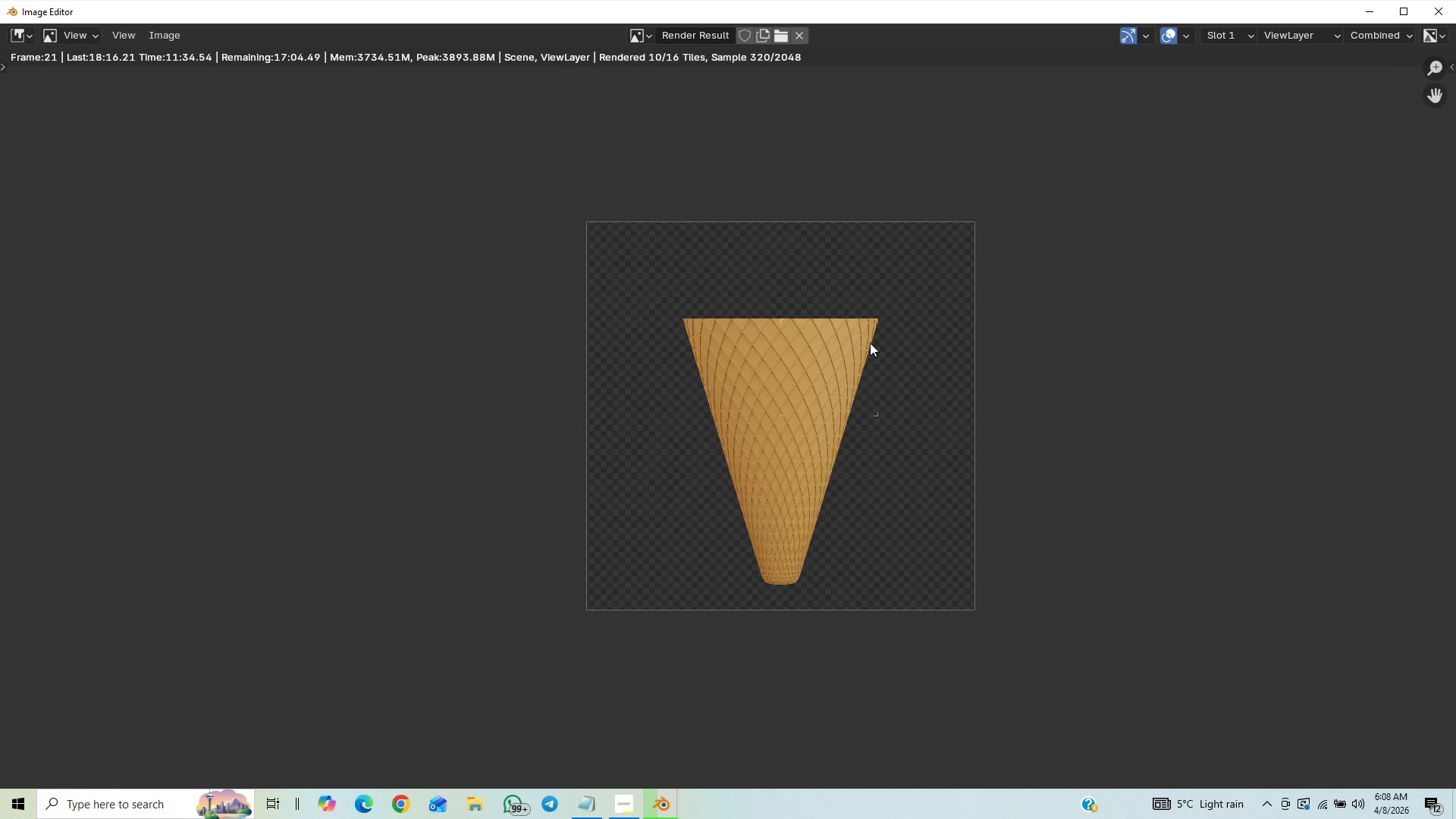 
wait(36.58)
 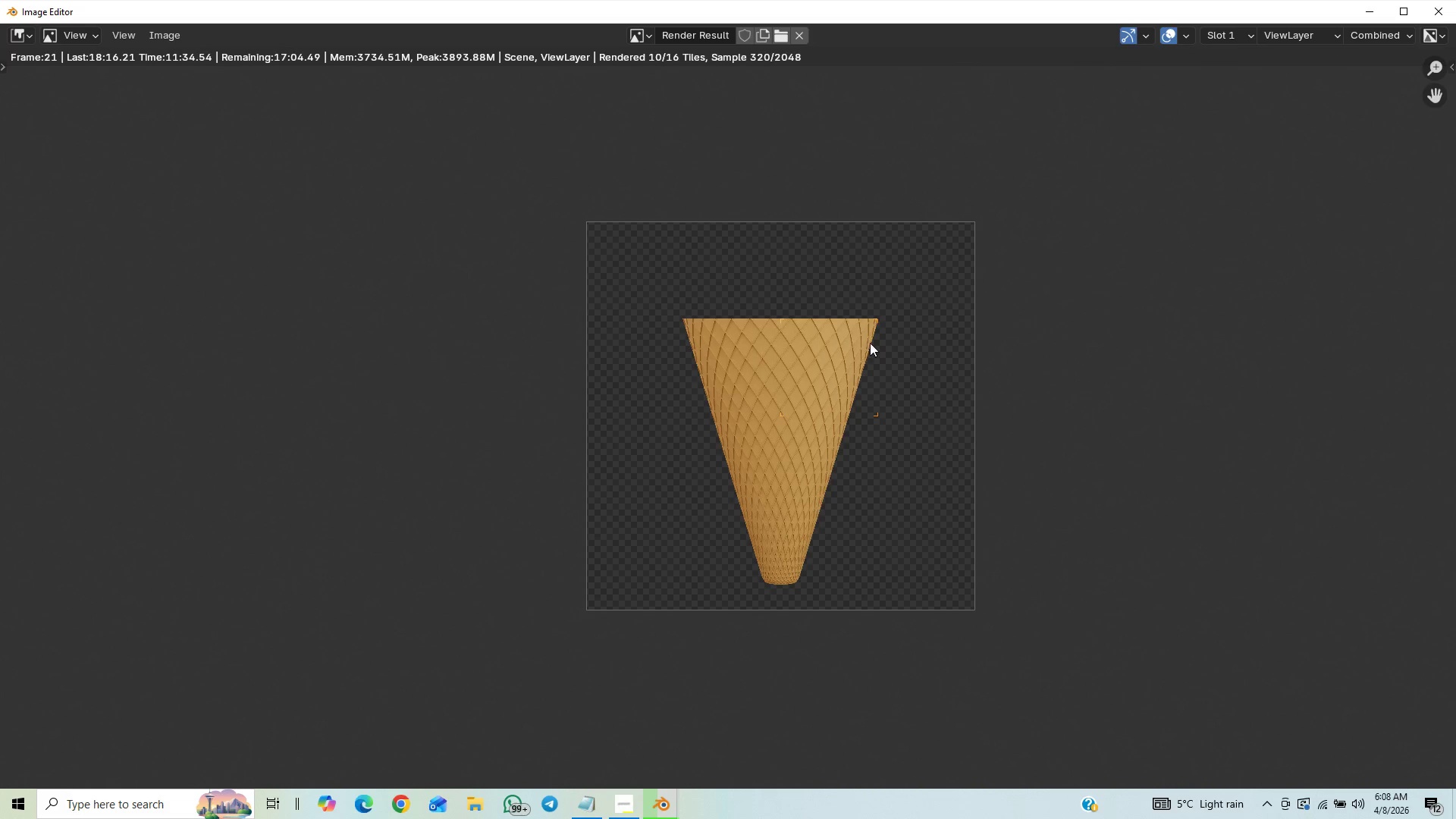 
left_click([623, 805])